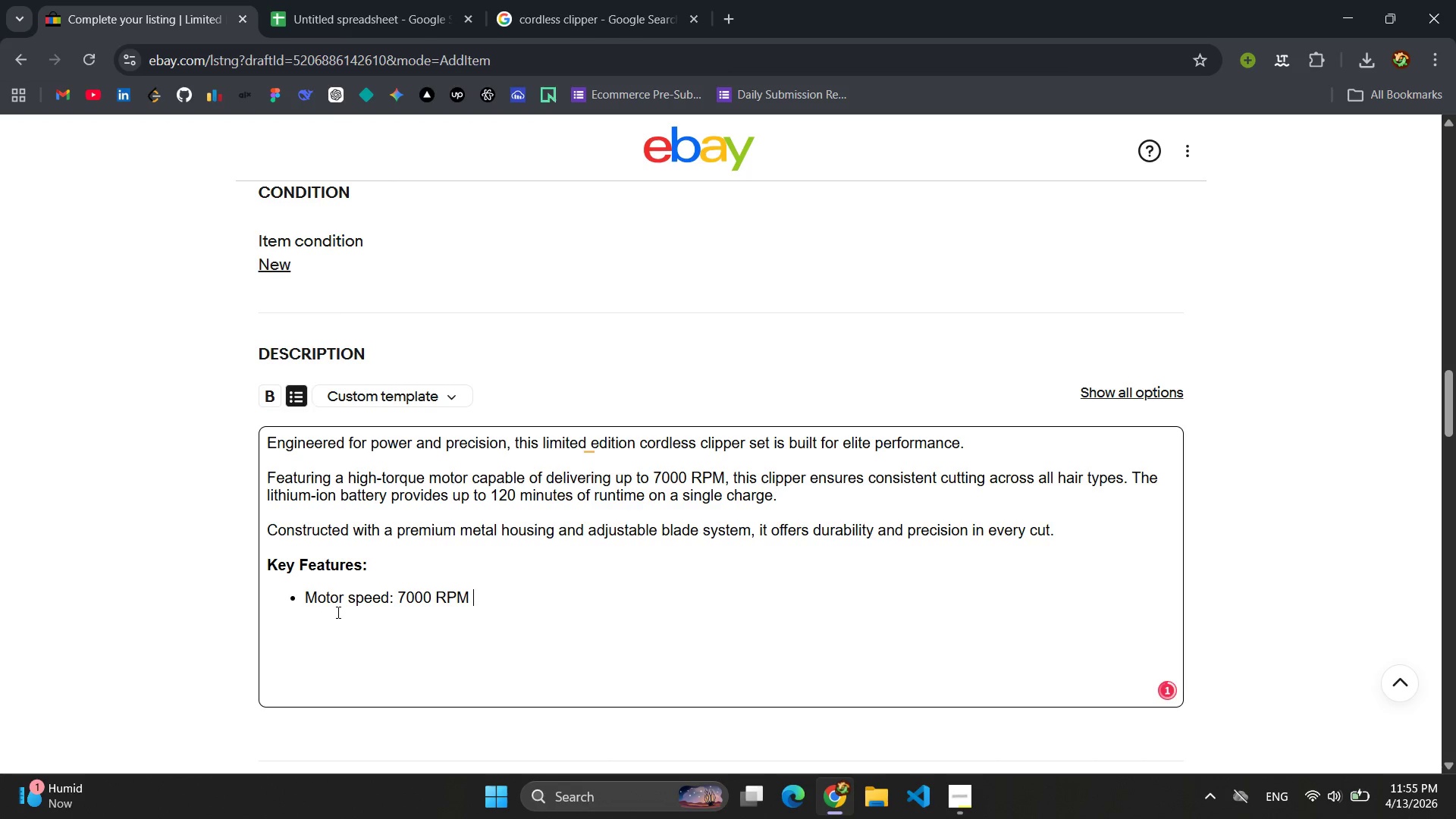 
key(Enter)
 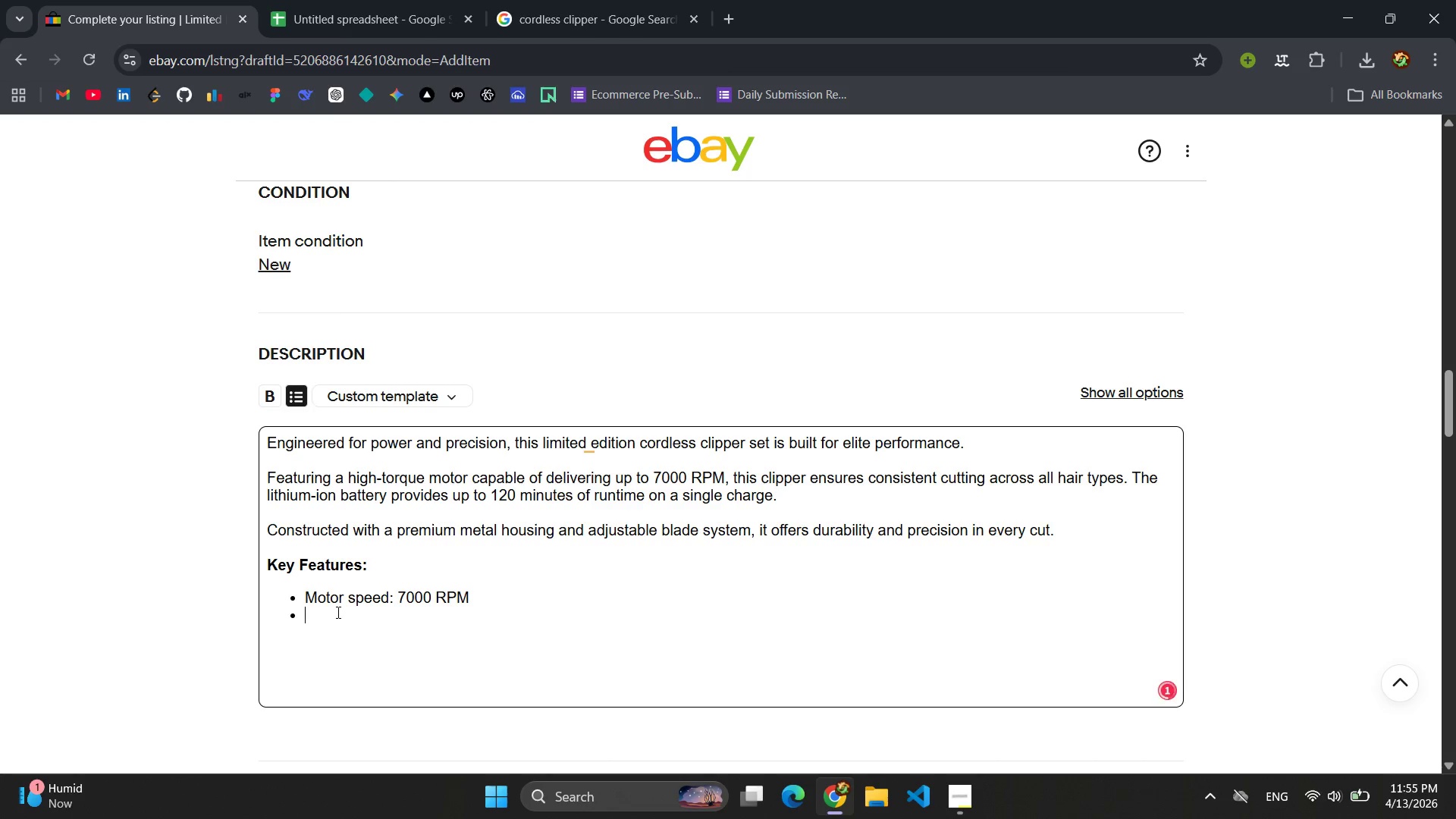 
type(Lithium-ion battery (120 min runtime )
key(Backspace)
type())
 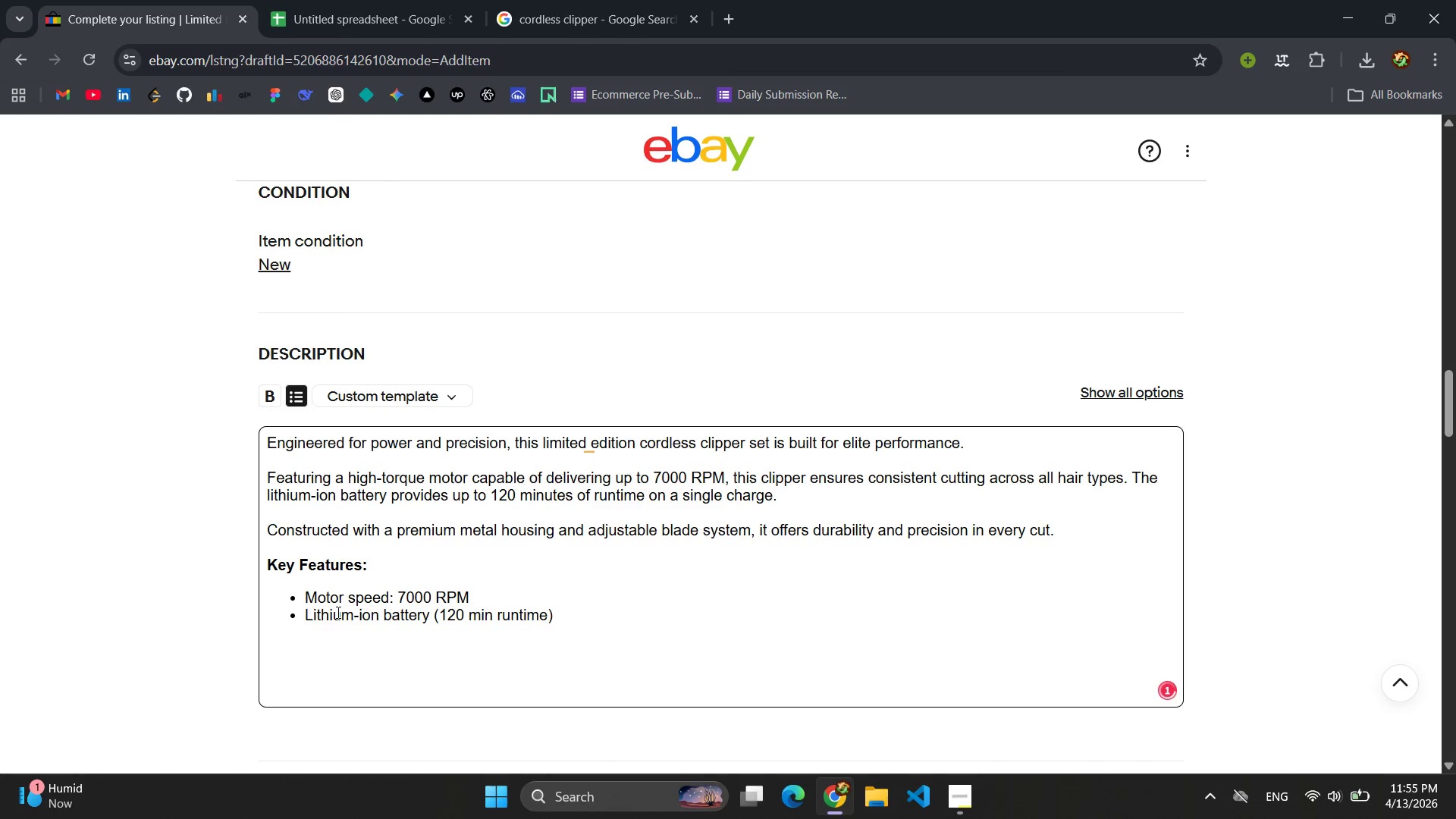 
key(Enter)
 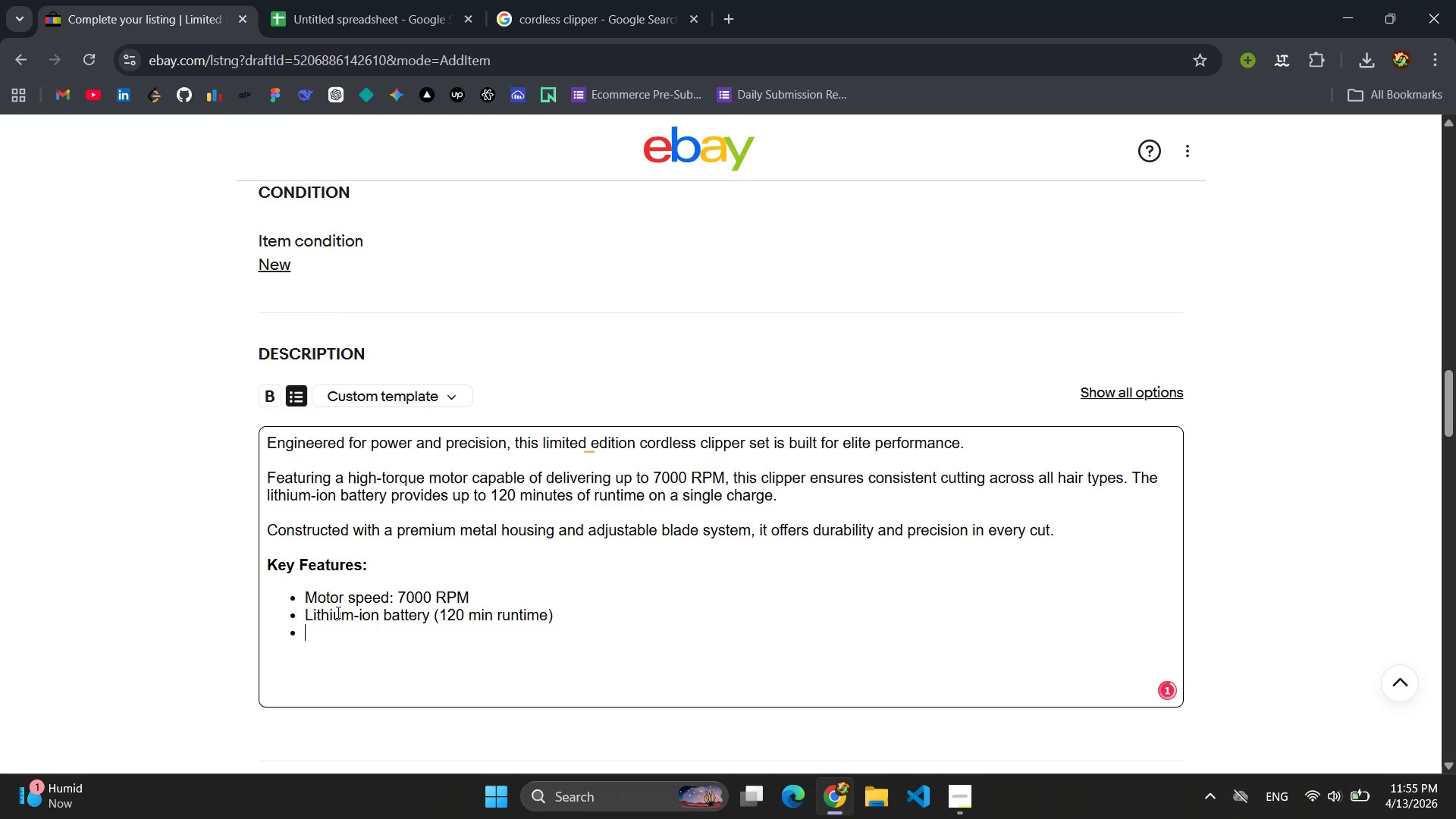 
type(Adjustable blade )
 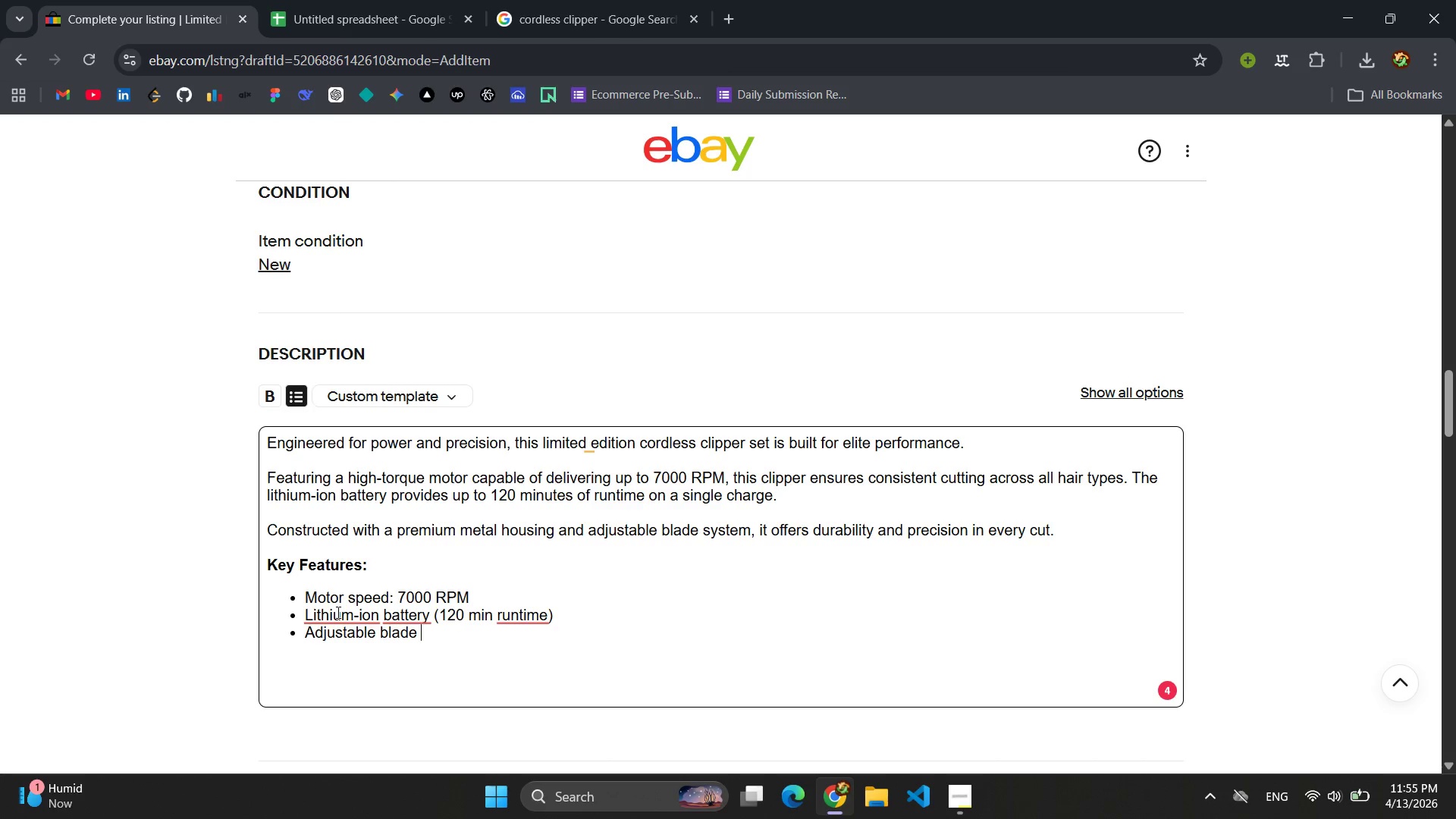 
type(system )
 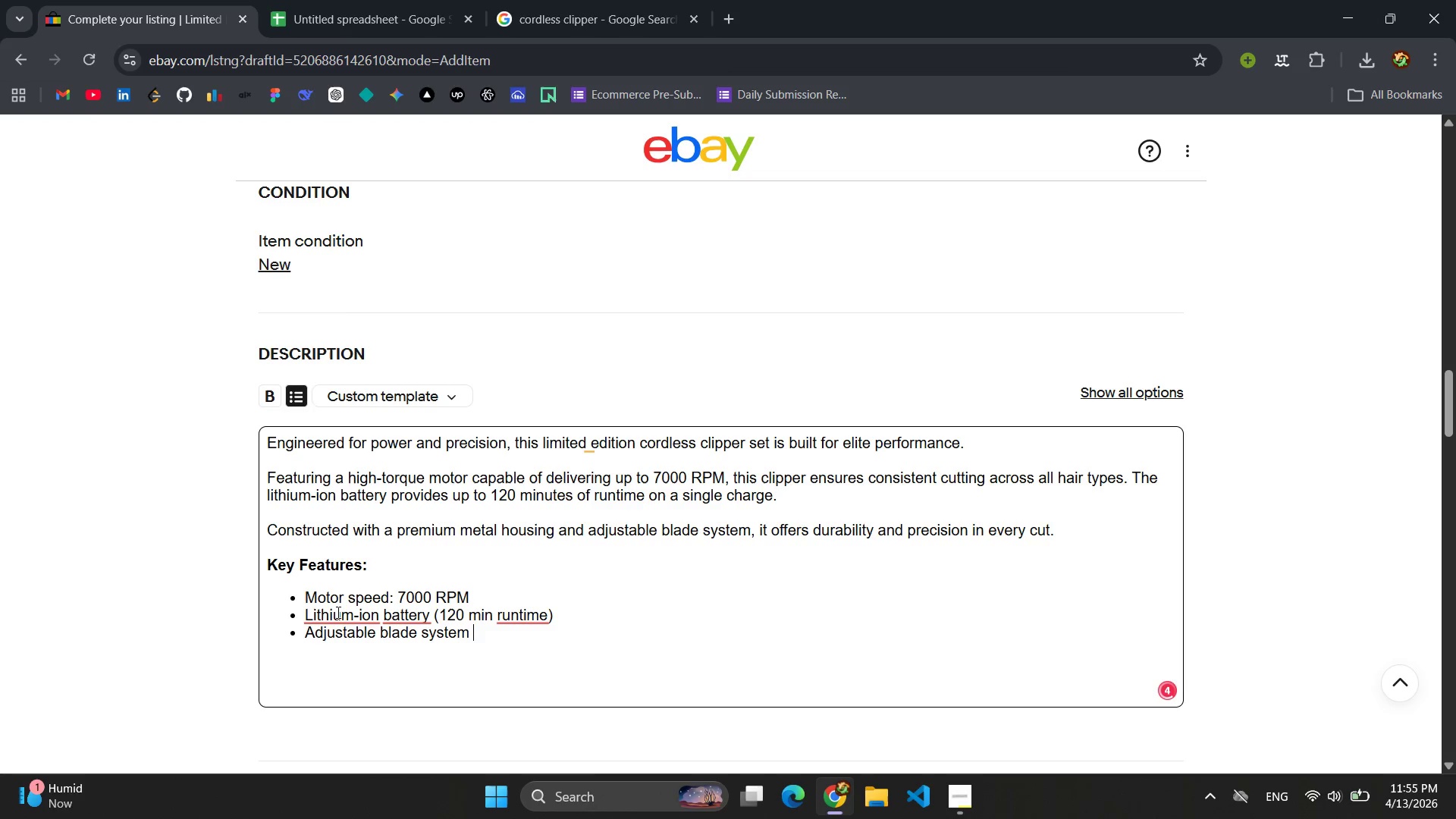 
key(Enter)
 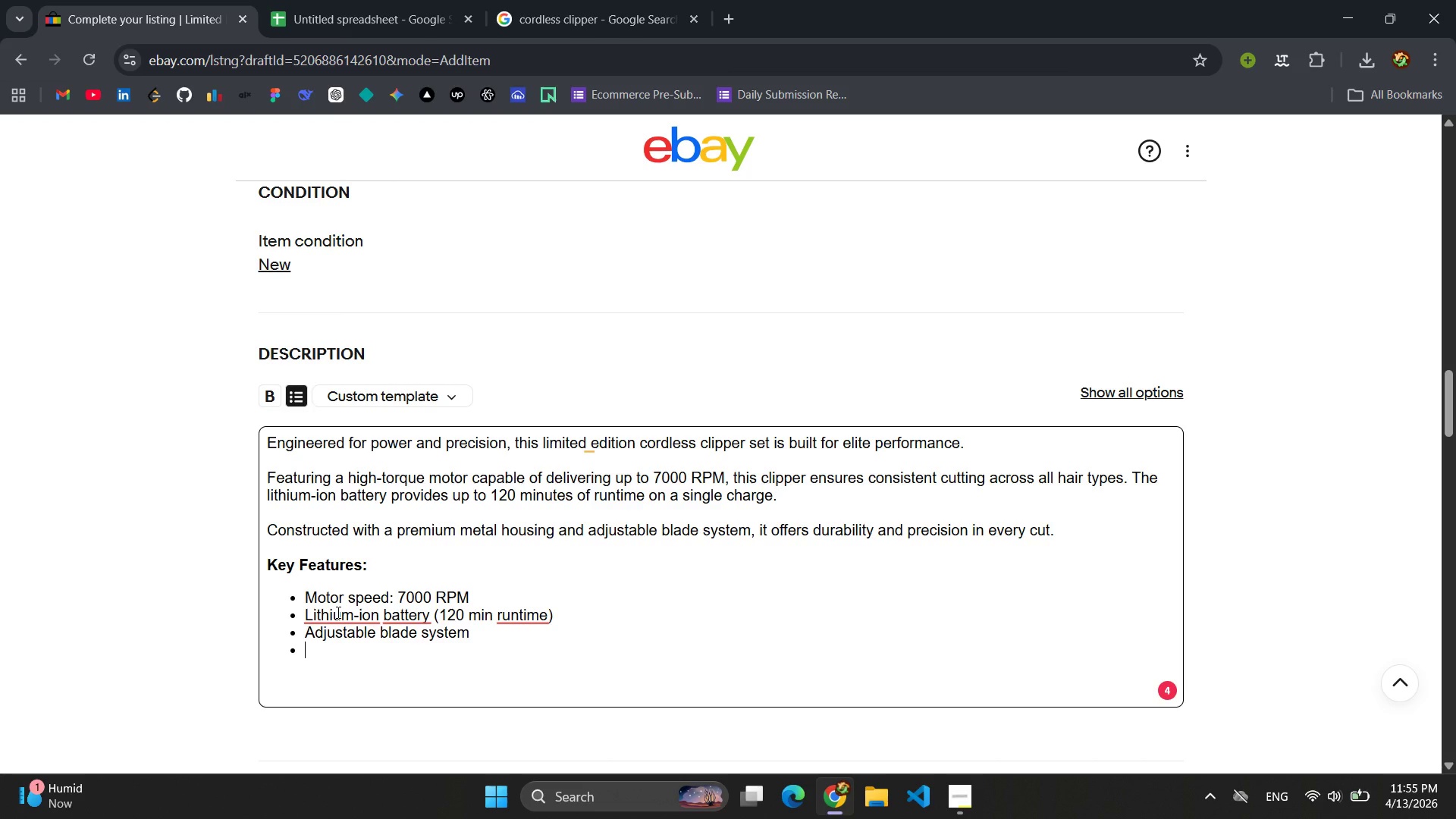 
type(Premium metal body)
 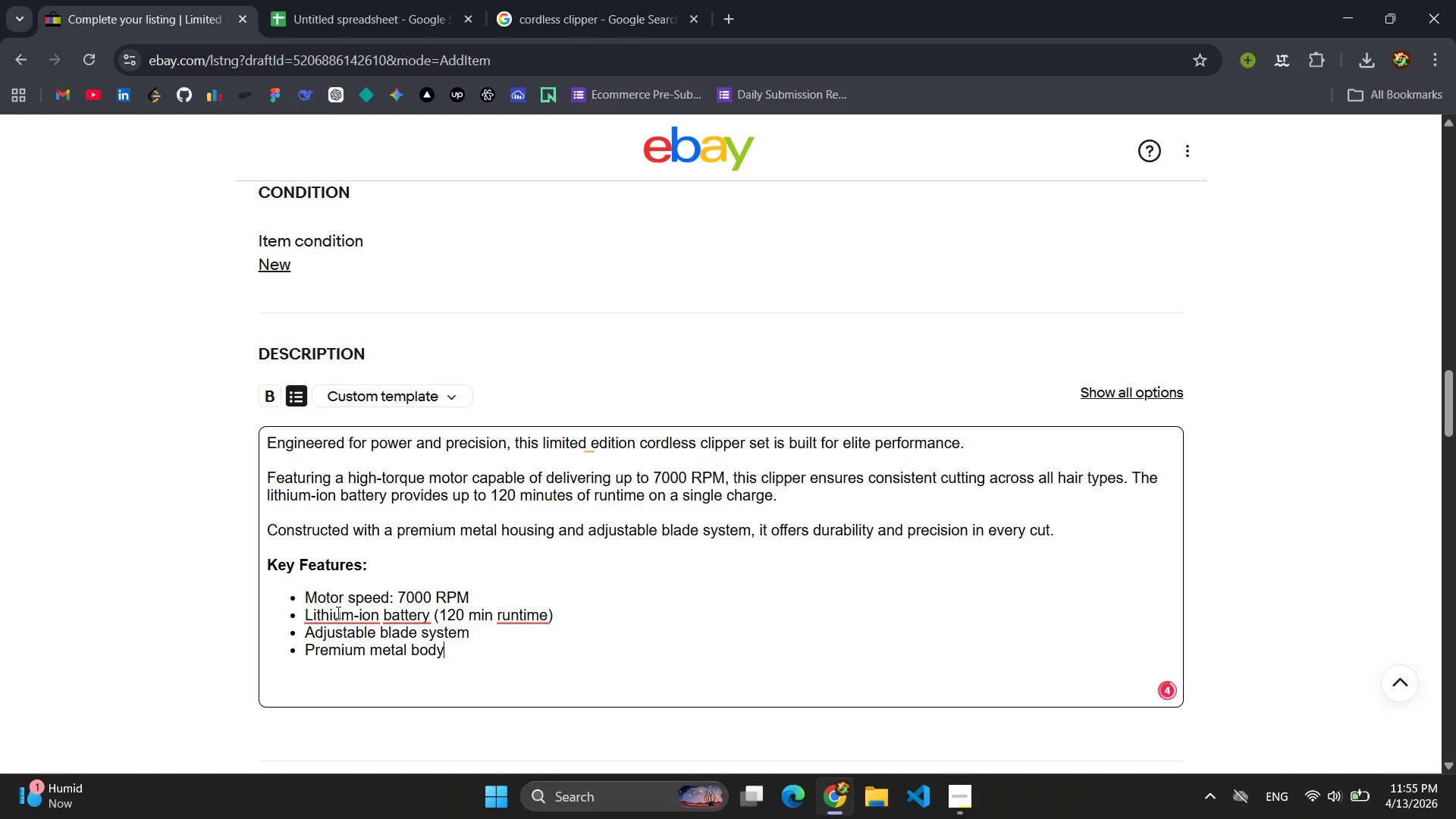 
key(Enter)
 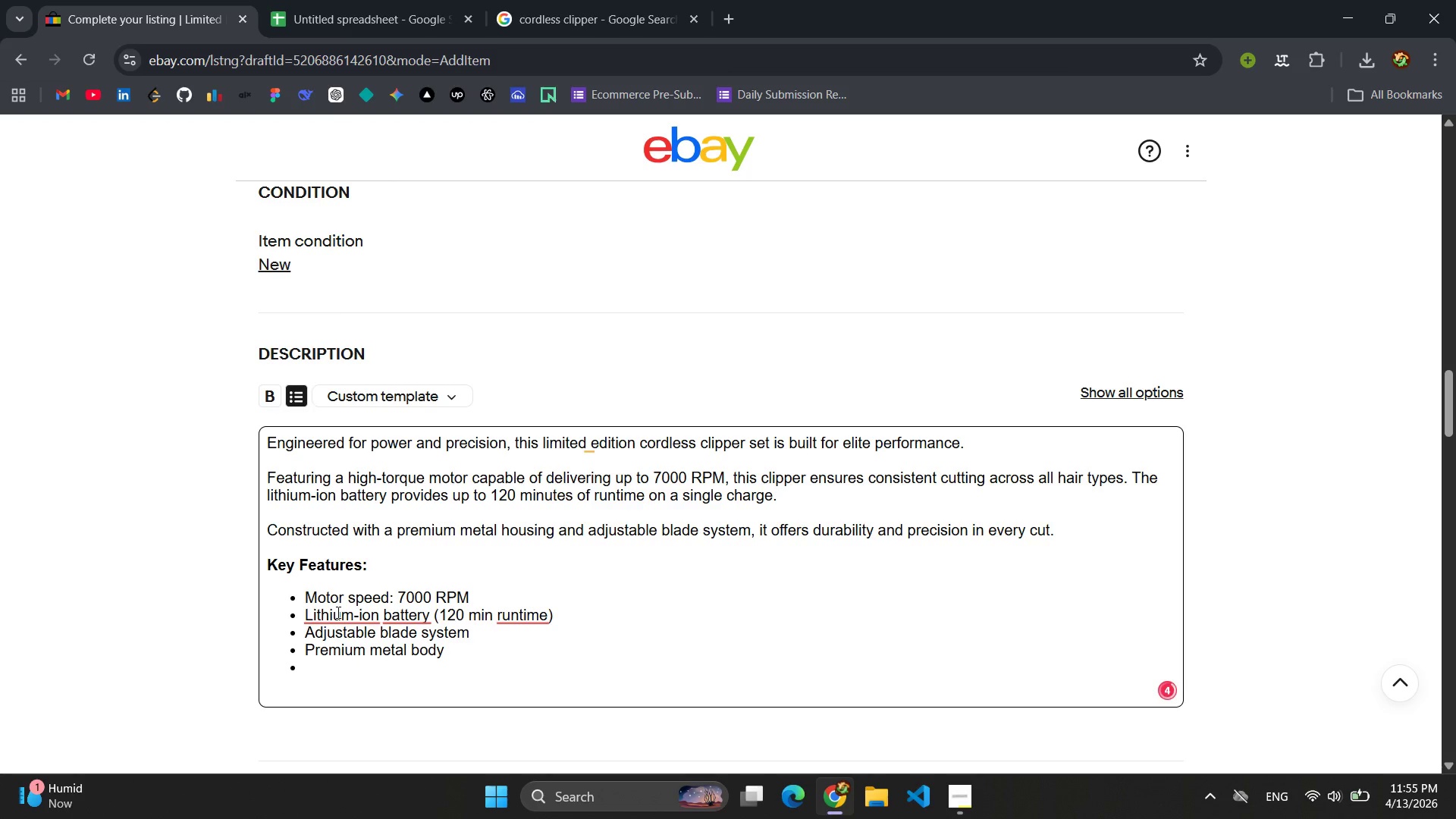 
type(Cordless convenience)
 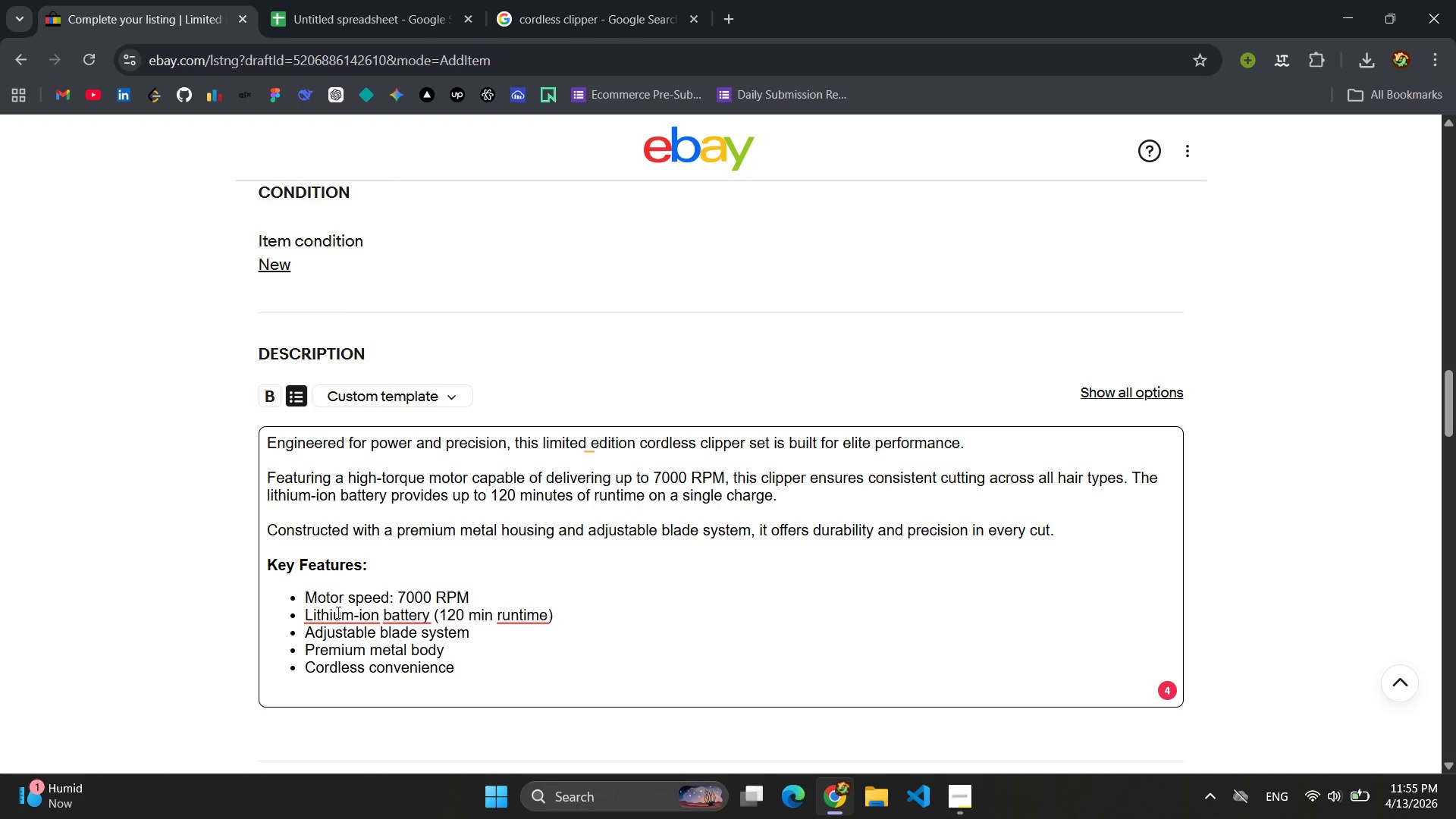 
left_click([366, 612])
 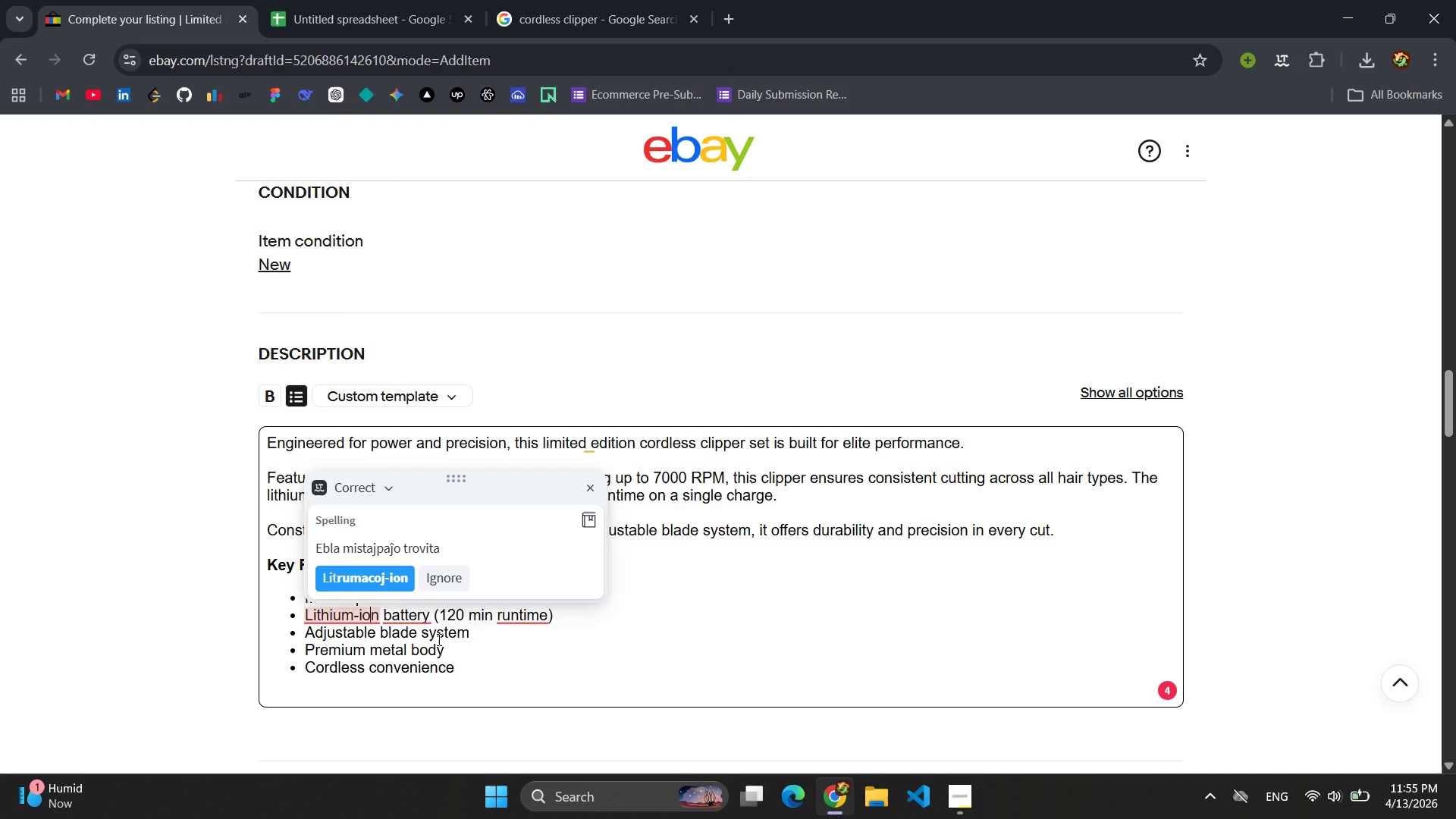 
wait(9.55)
 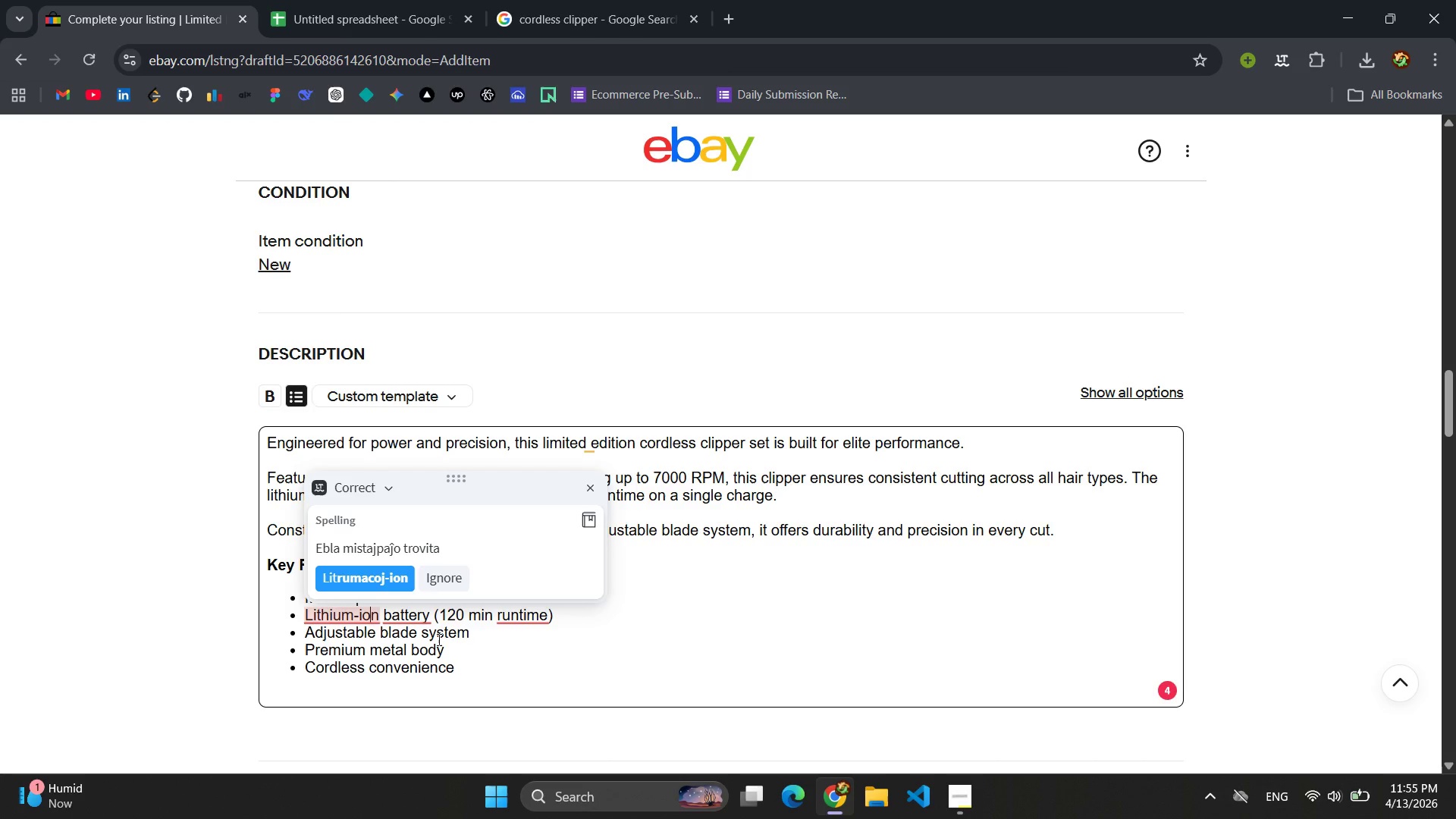 
left_click([330, 621])
 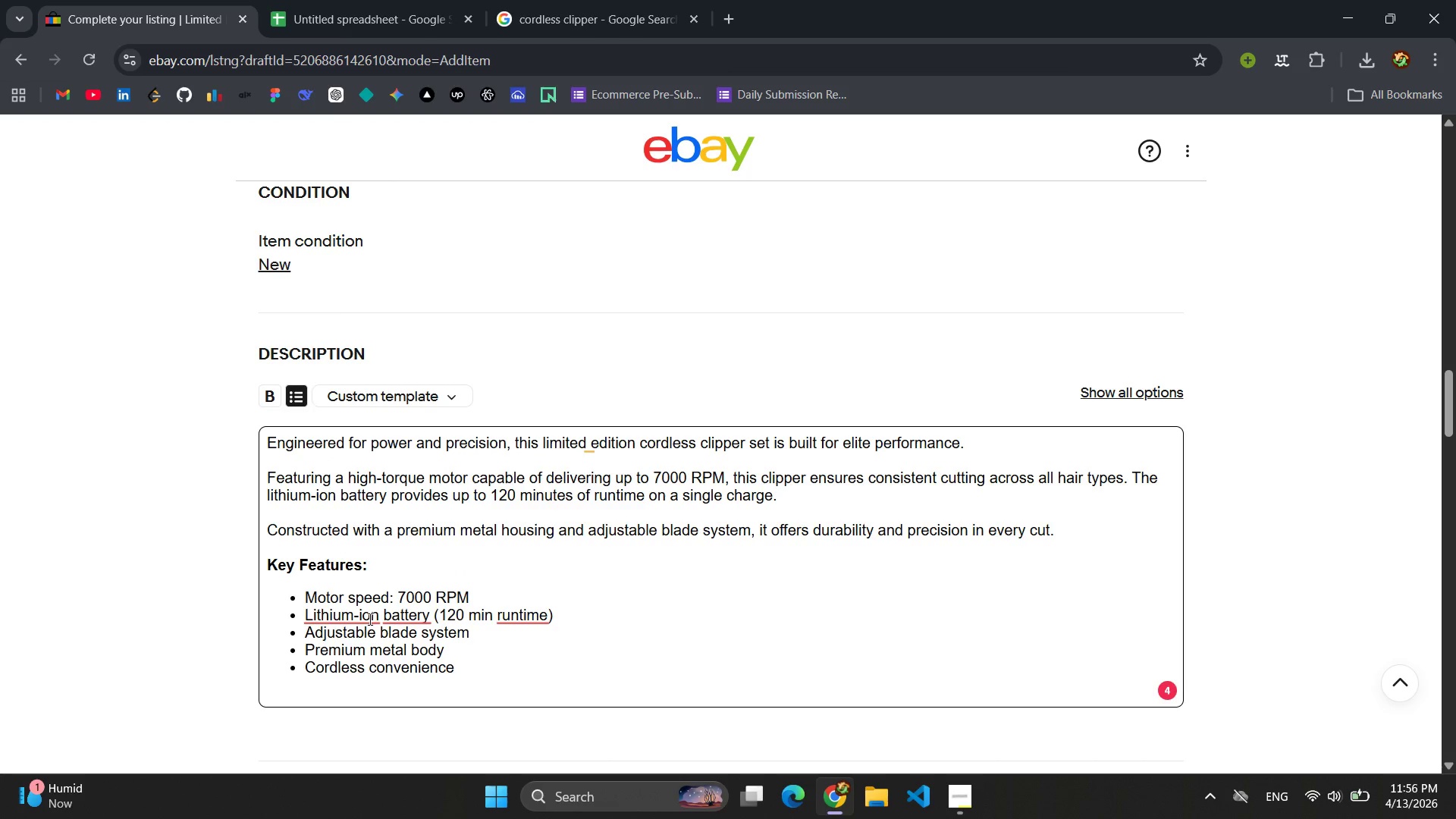 
left_click([369, 619])
 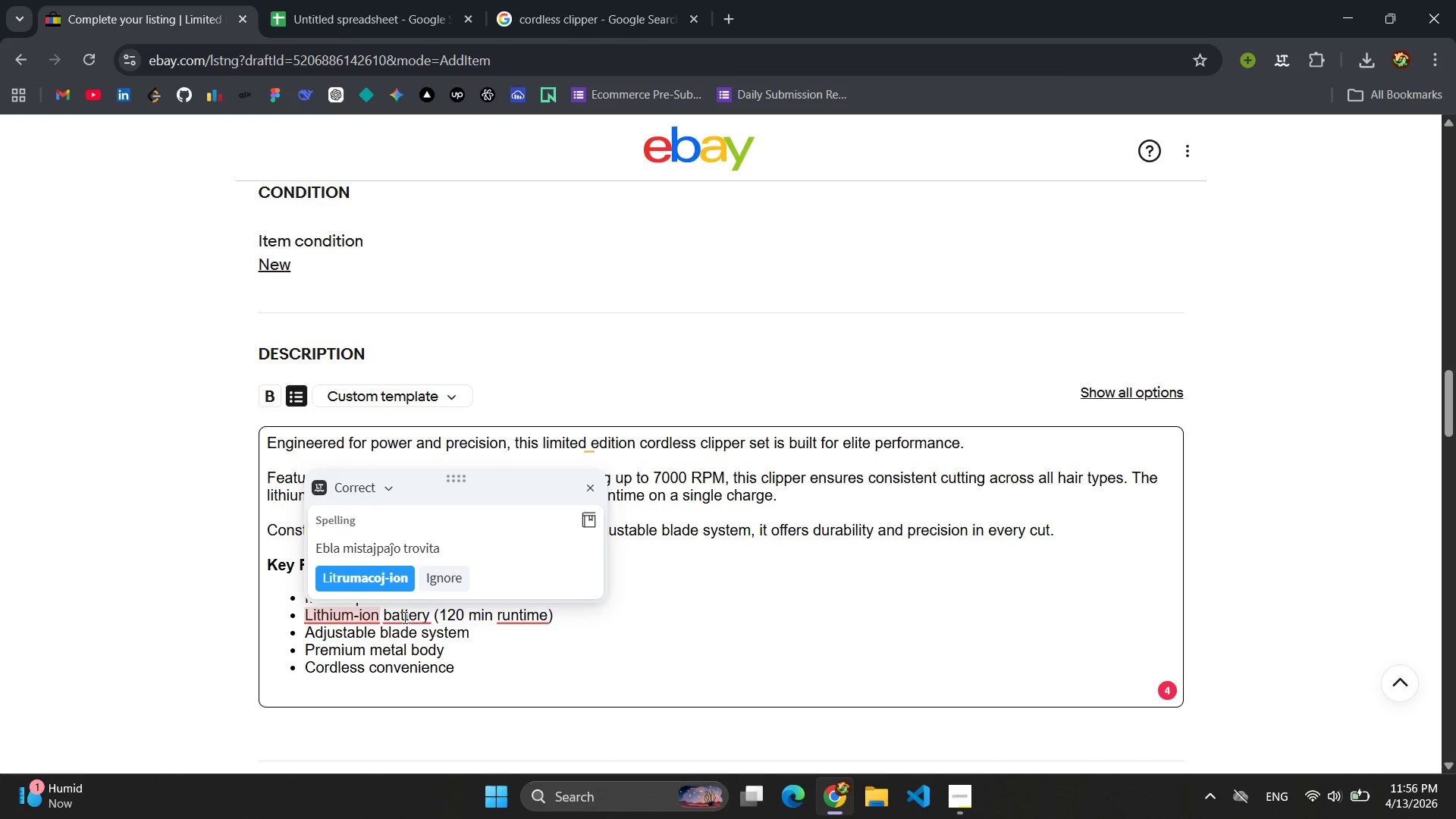 
left_click([403, 617])
 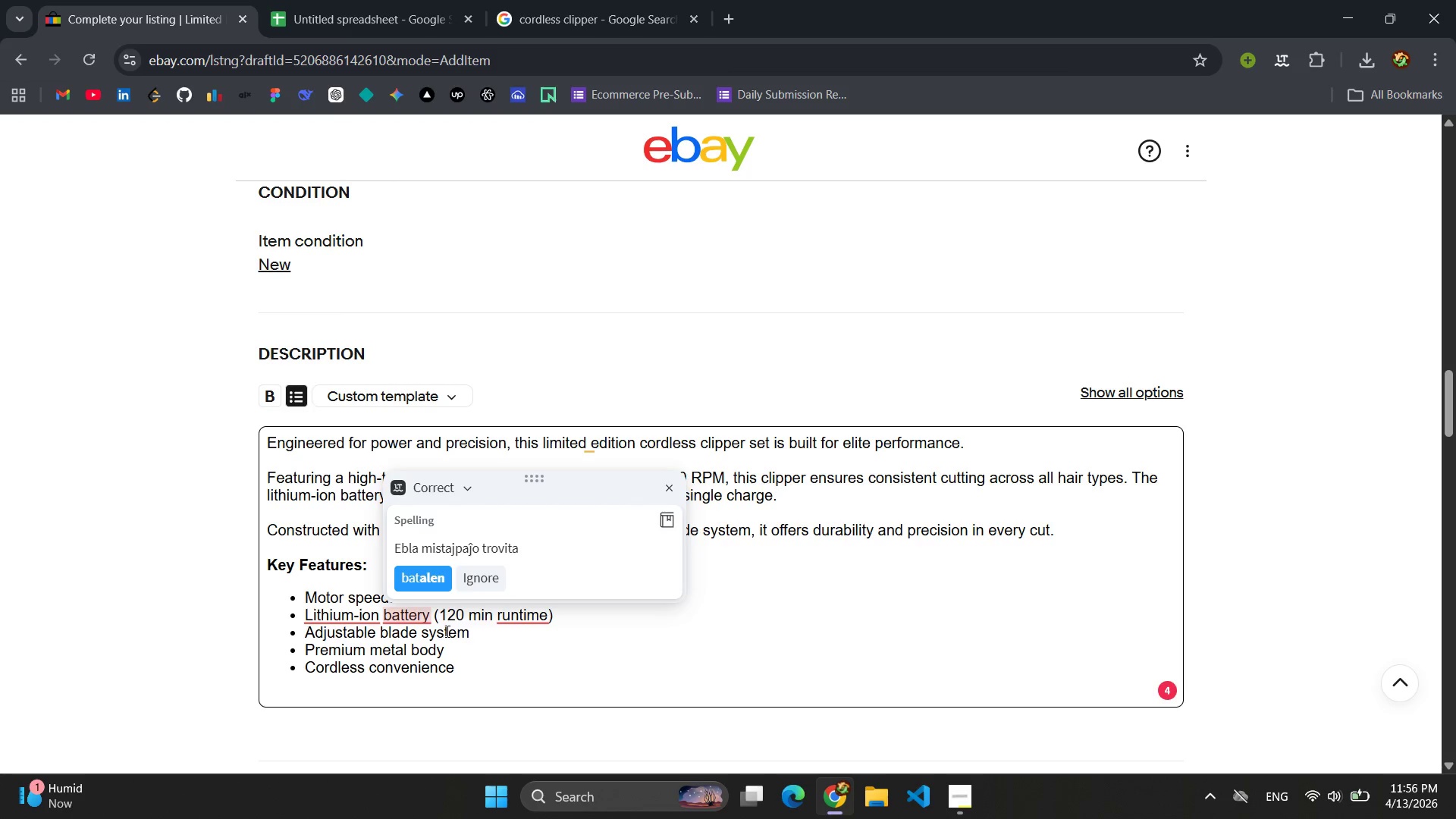 
left_click([492, 615])
 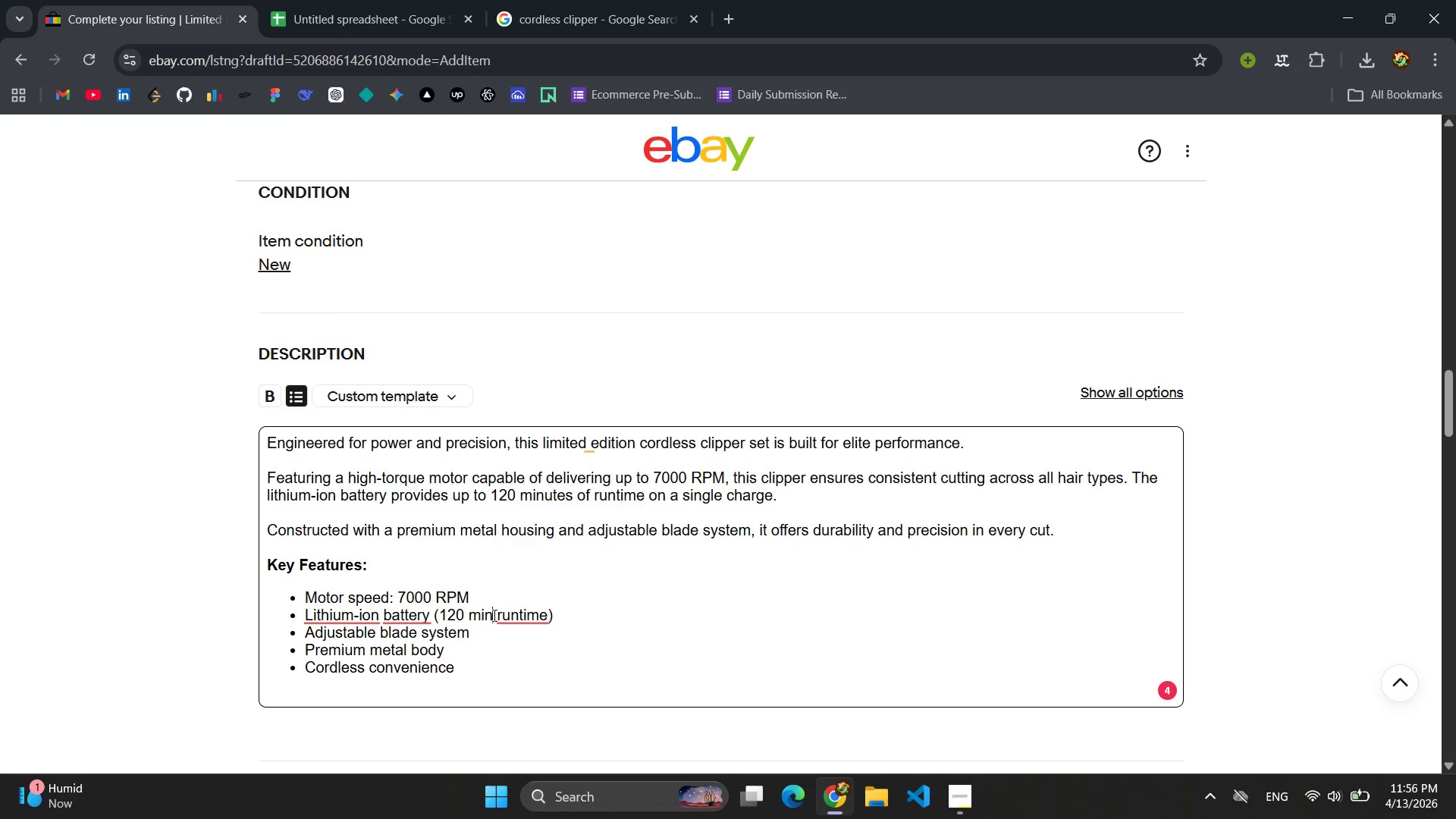 
type(ut)
 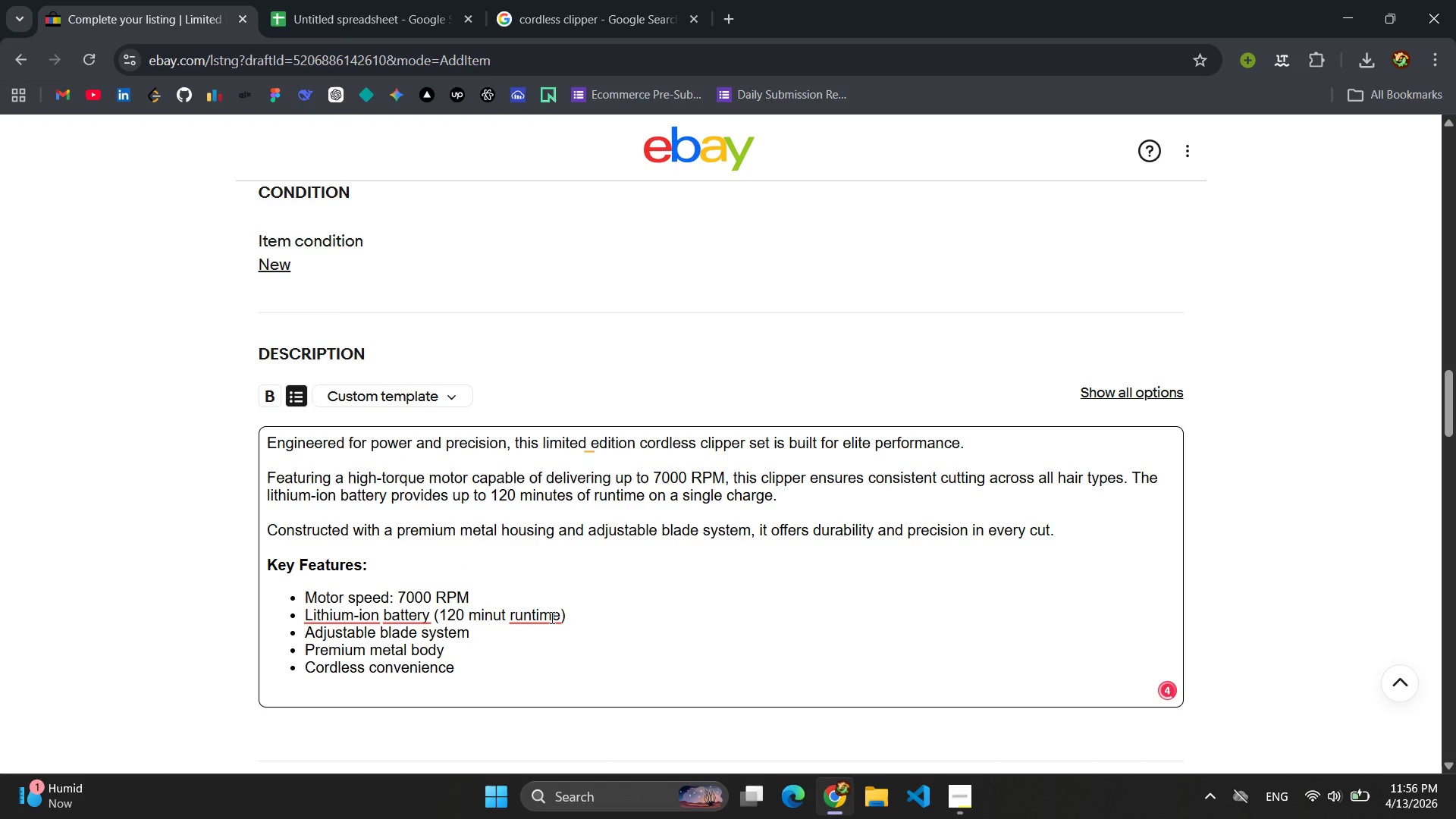 
left_click([551, 617])
 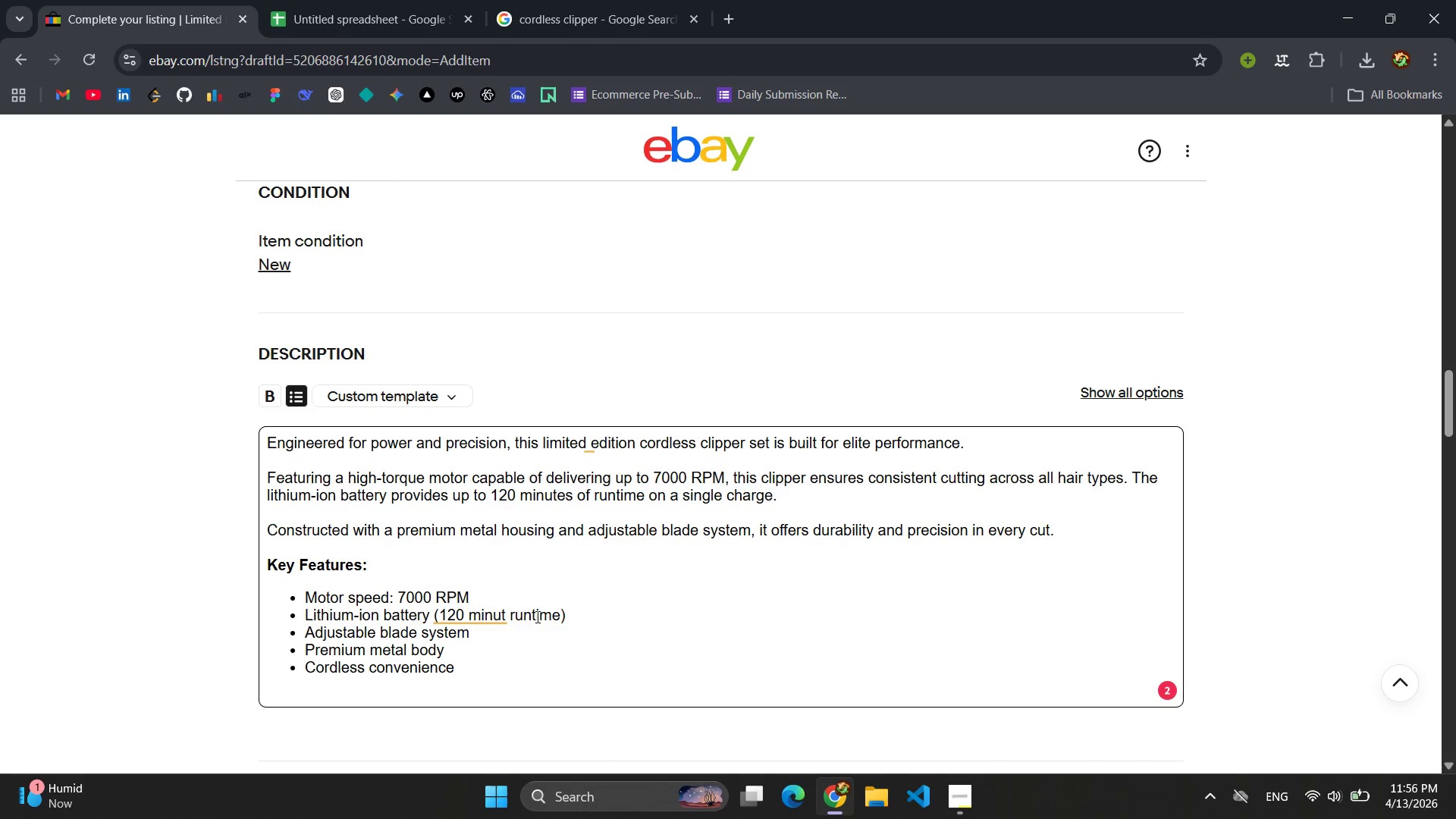 
left_click([531, 617])
 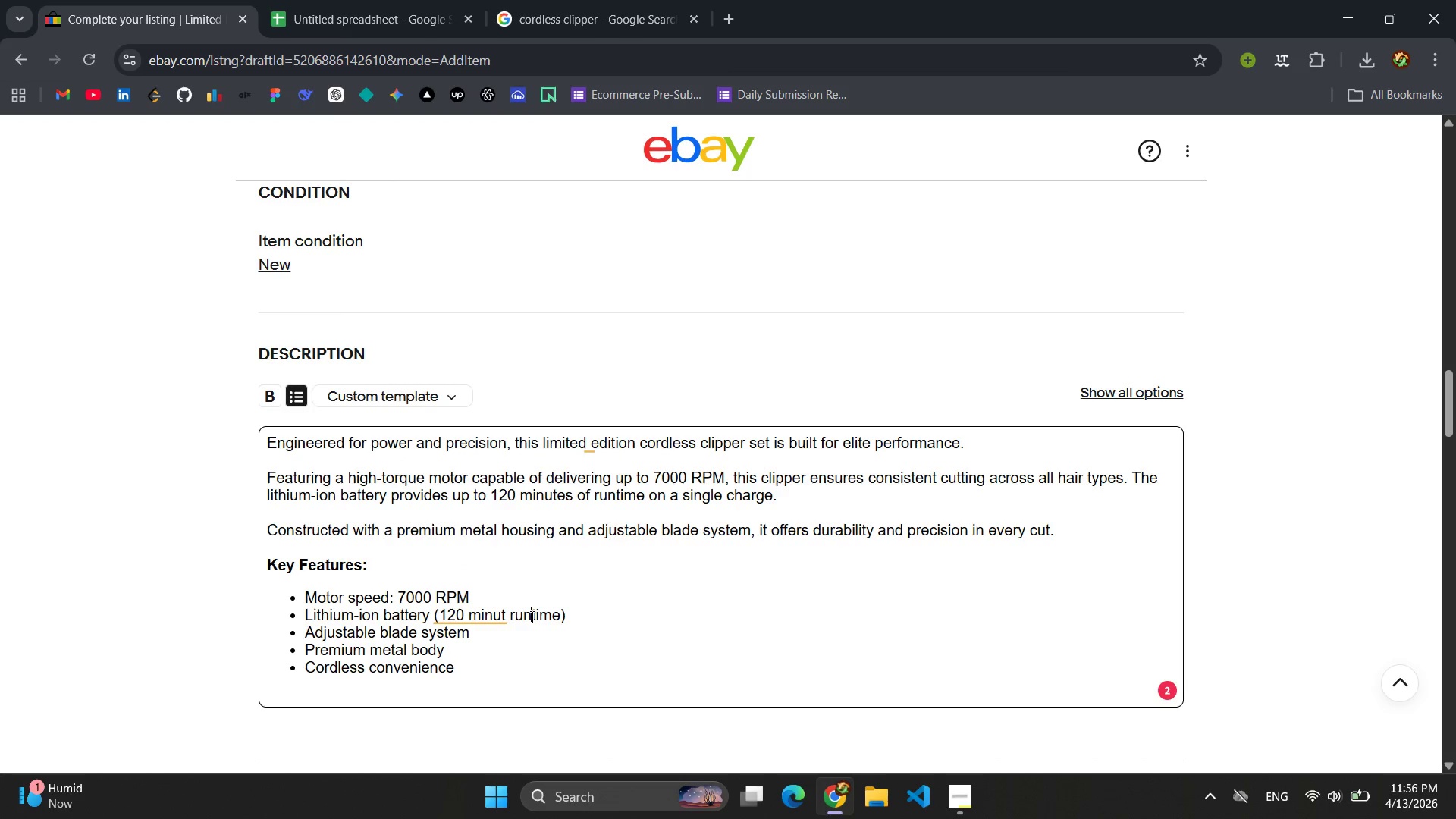 
key(Minus)
 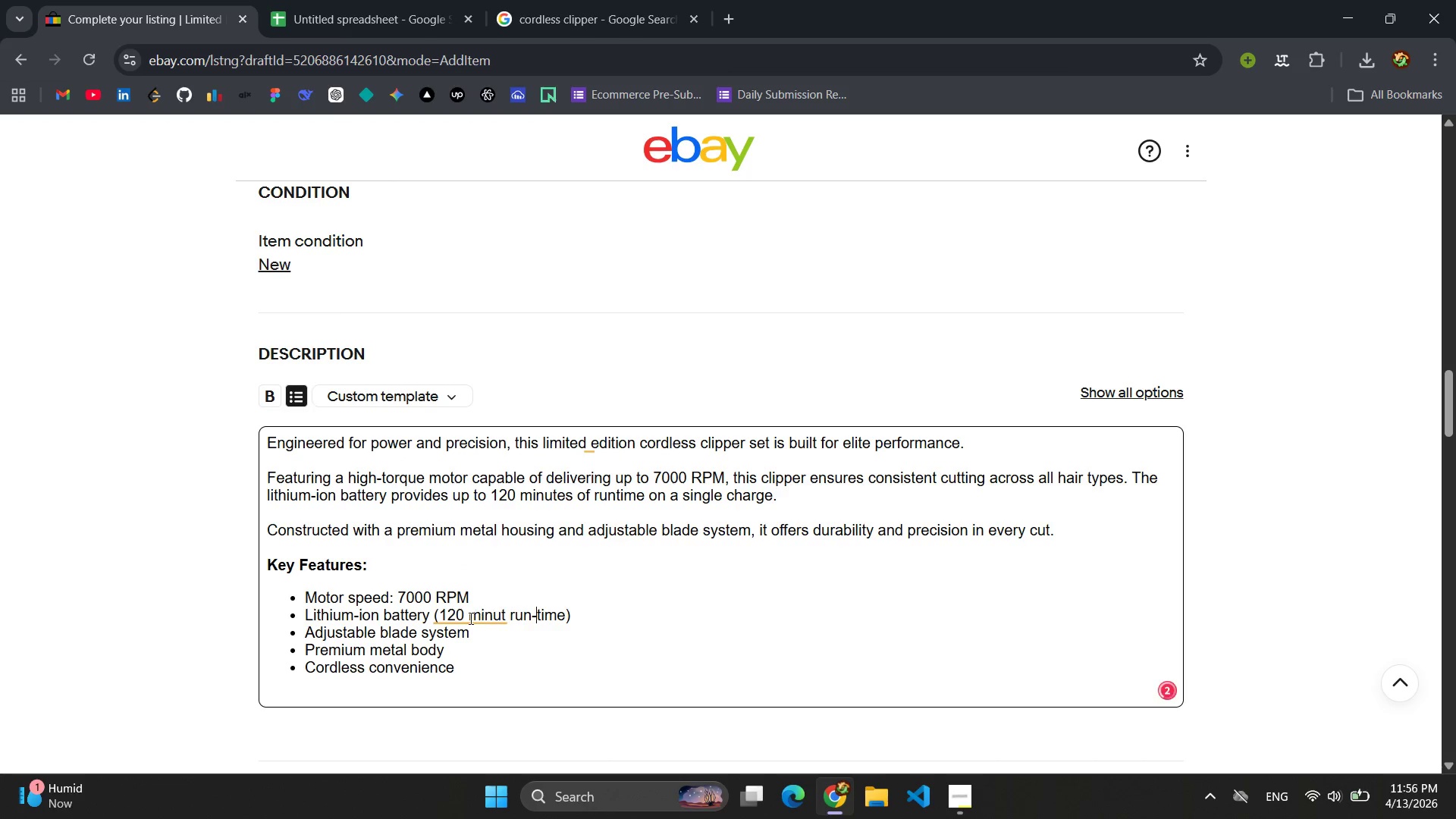 
left_click([467, 618])
 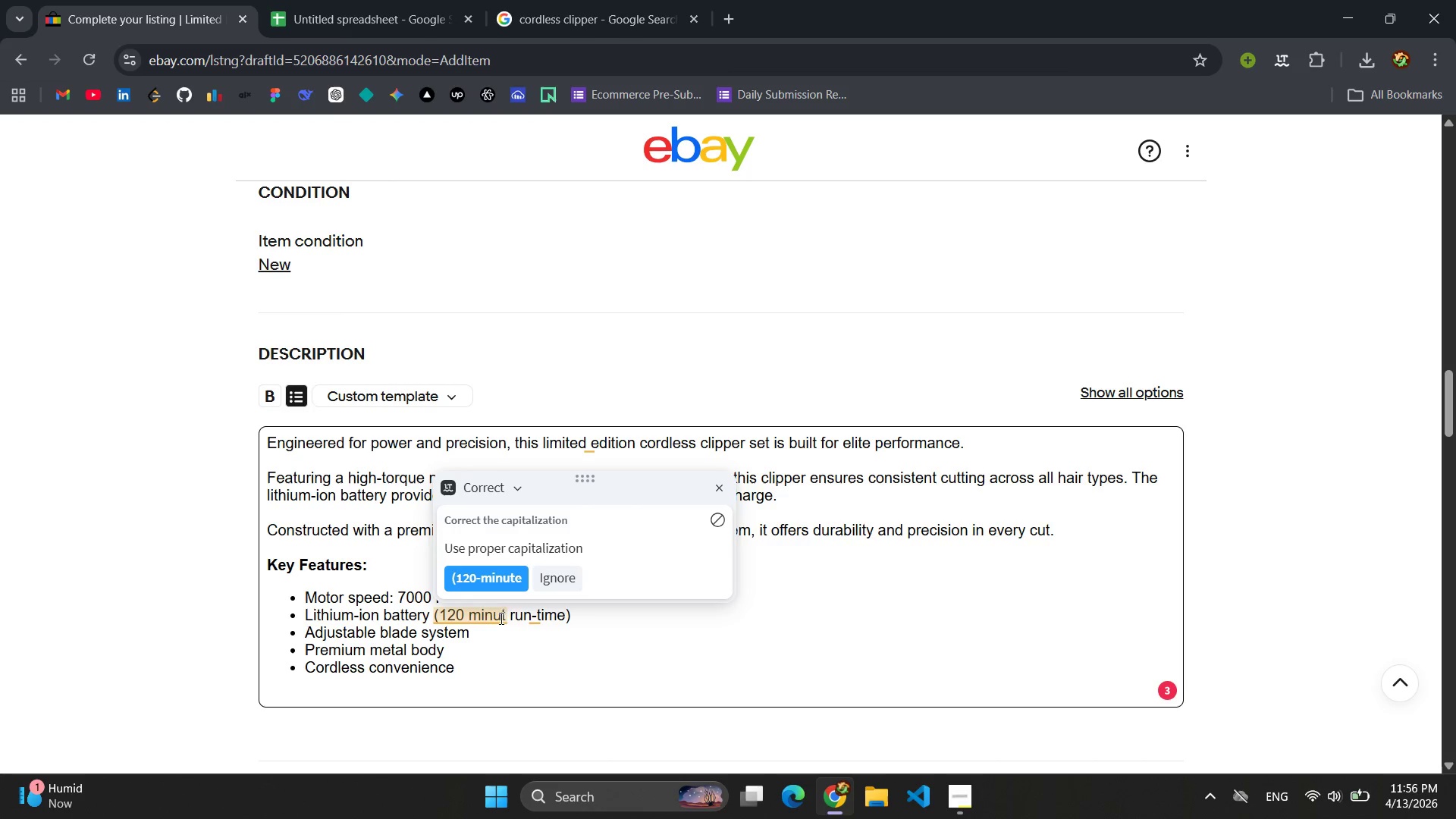 
left_click([507, 620])
 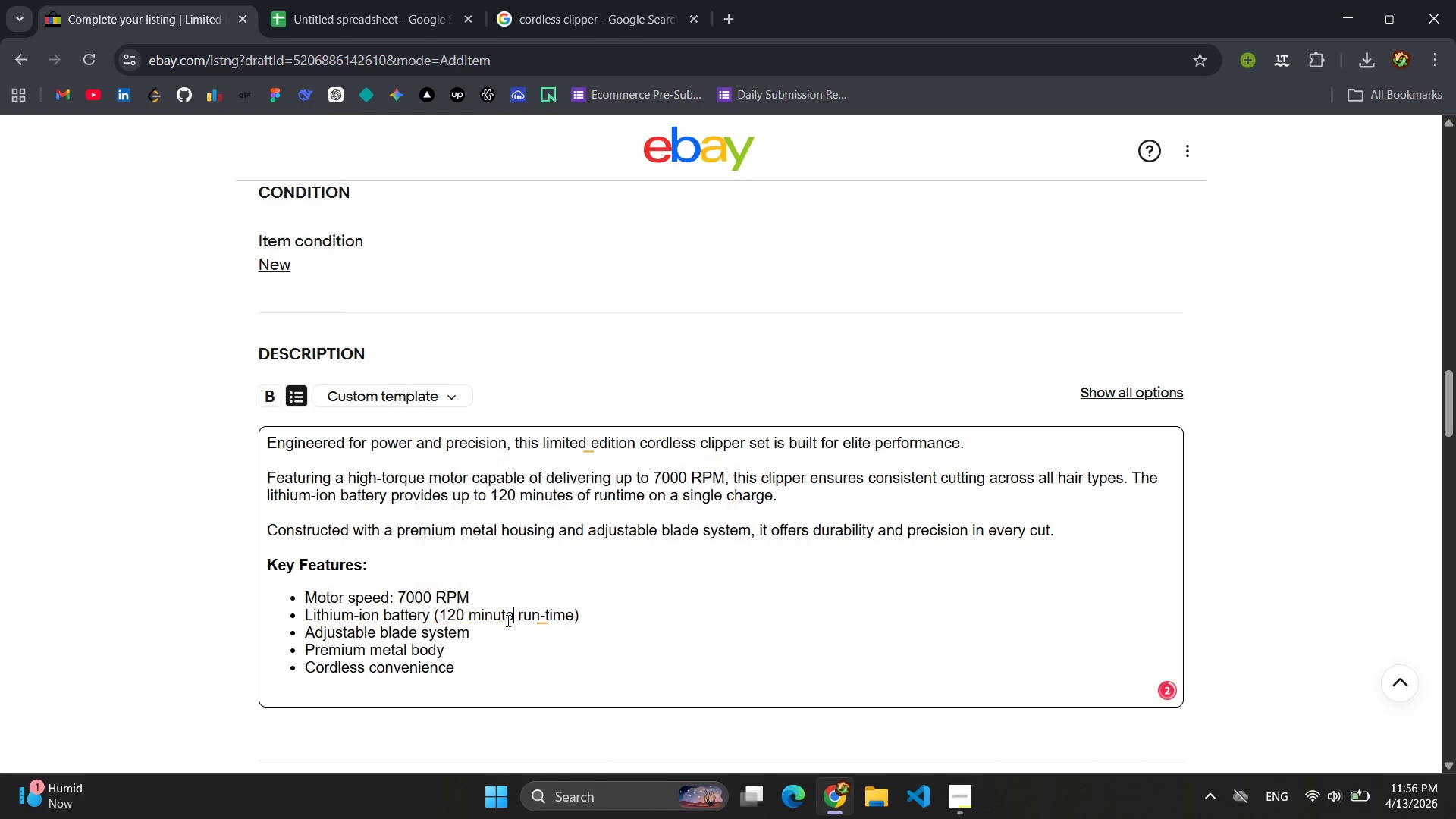 
type(es)
 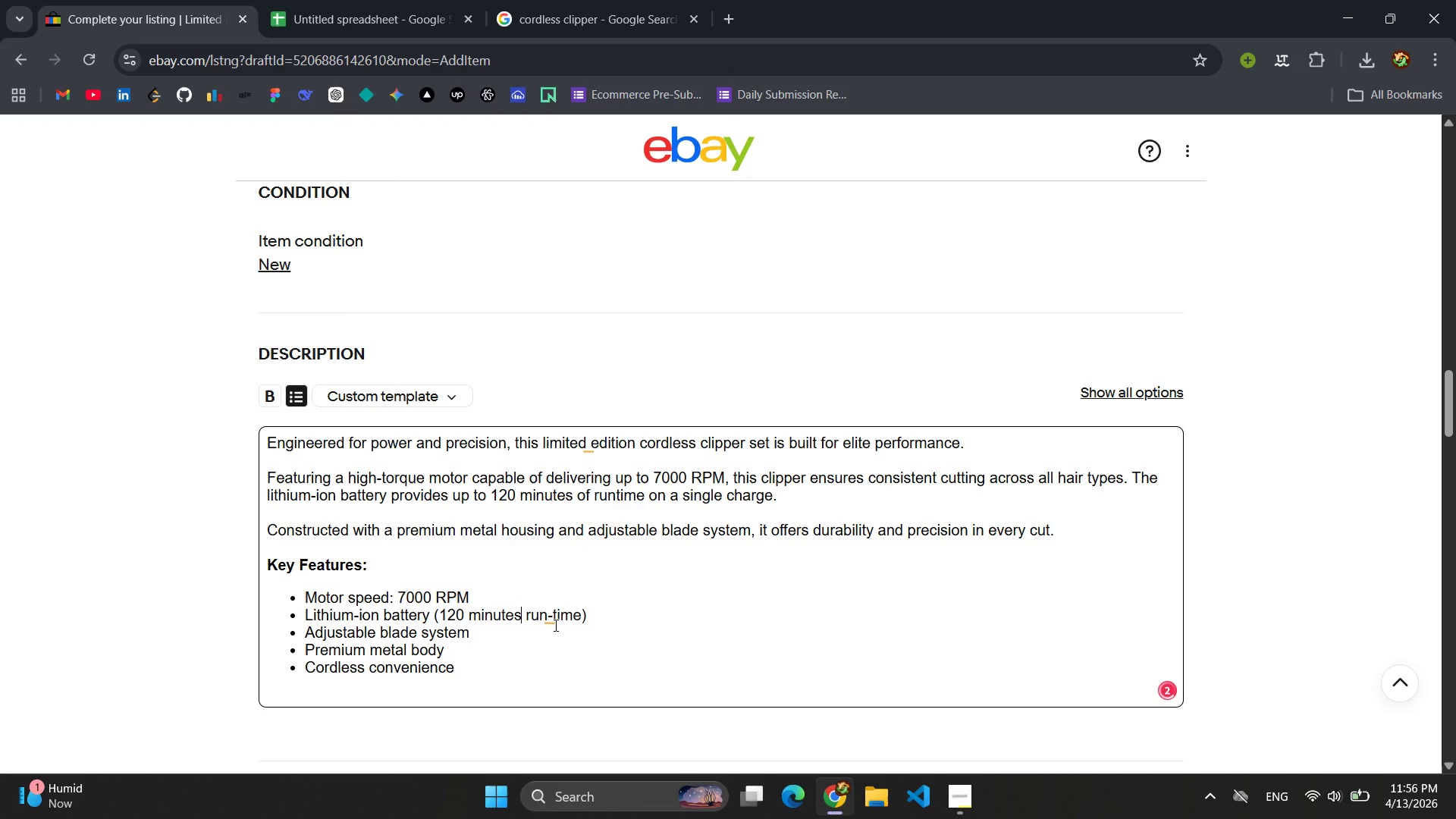 
left_click([554, 622])
 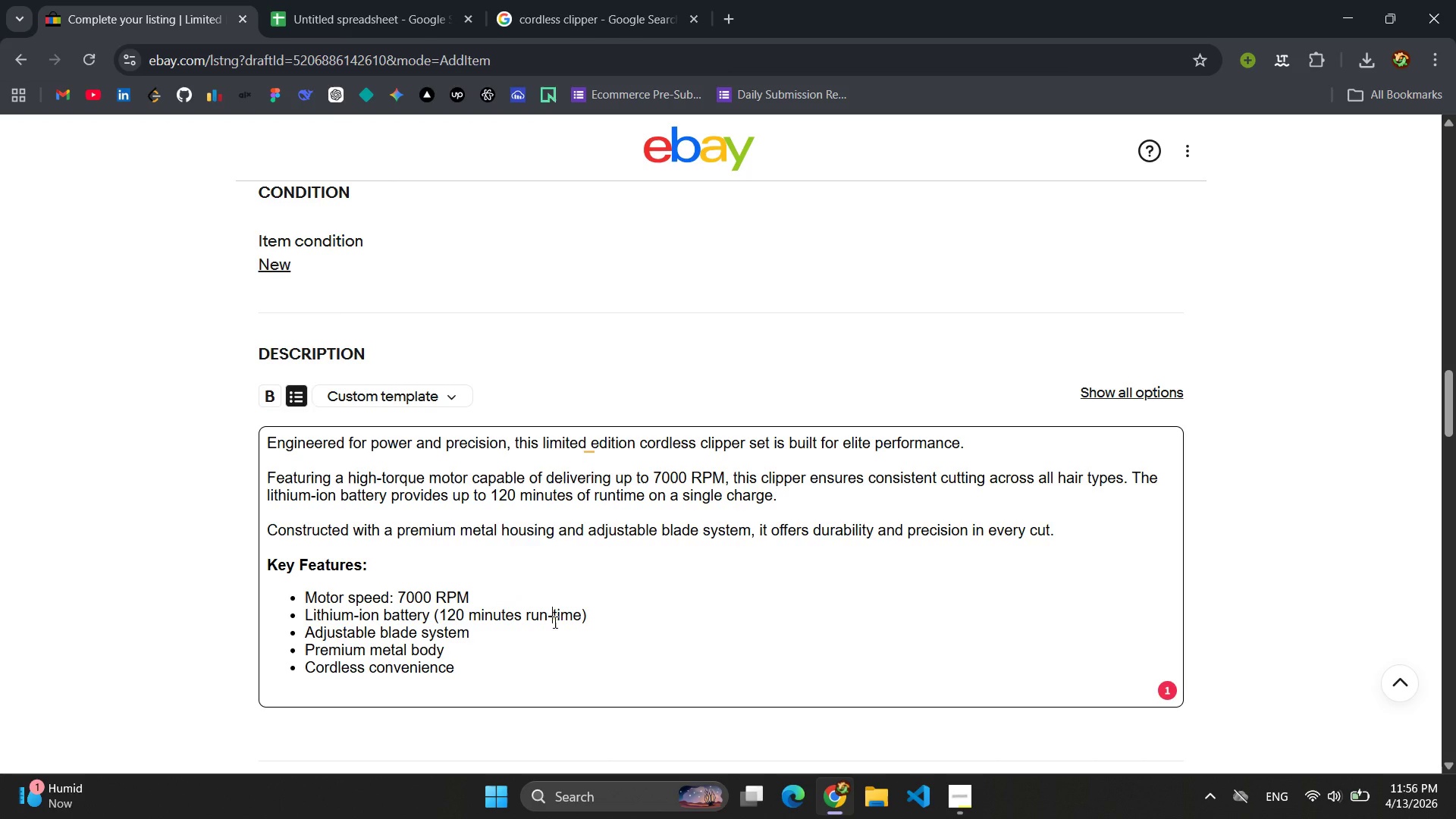 
key(Backspace)
 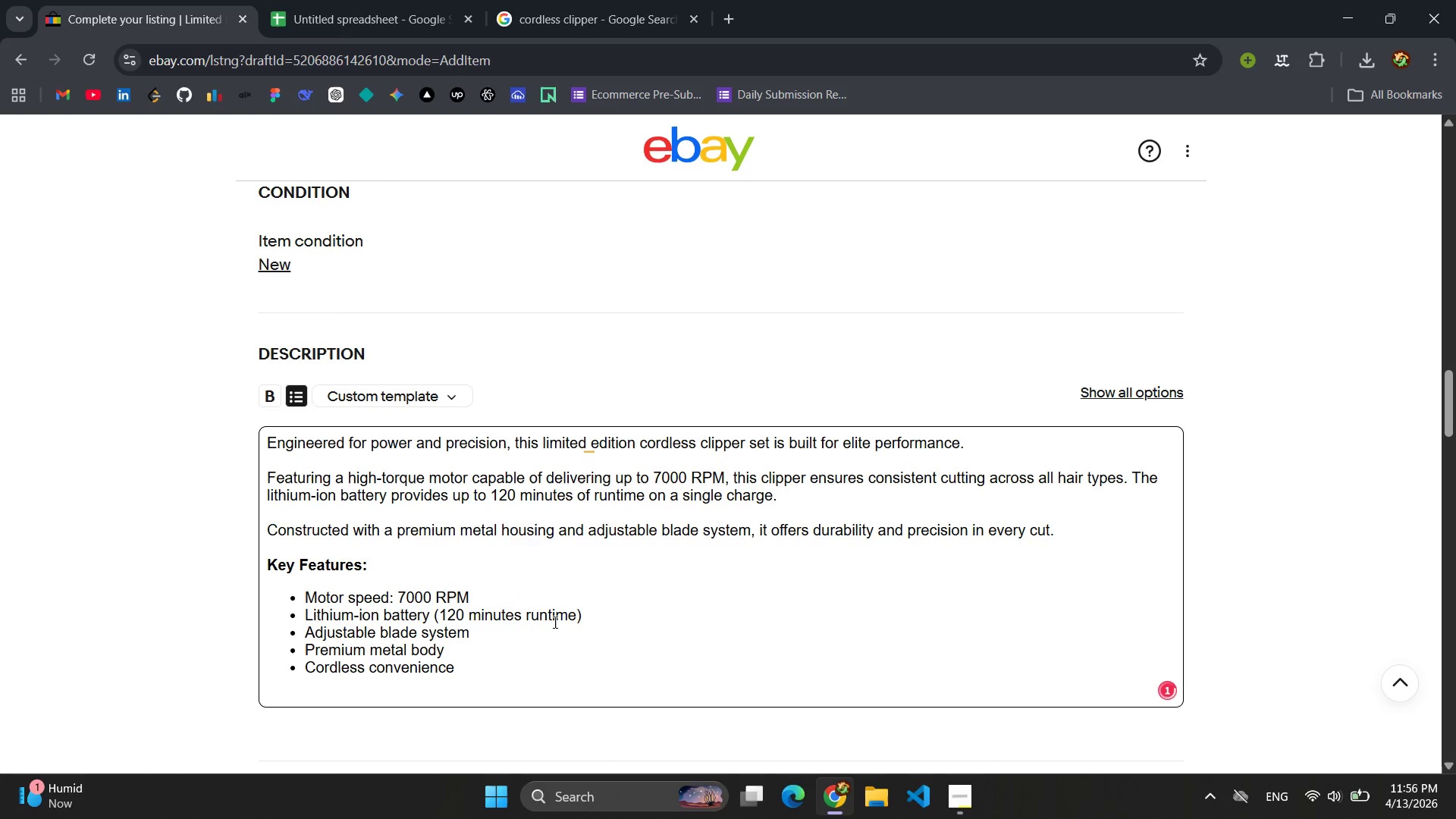 
scroll: coordinate [574, 602], scroll_direction: down, amount: 4.0
 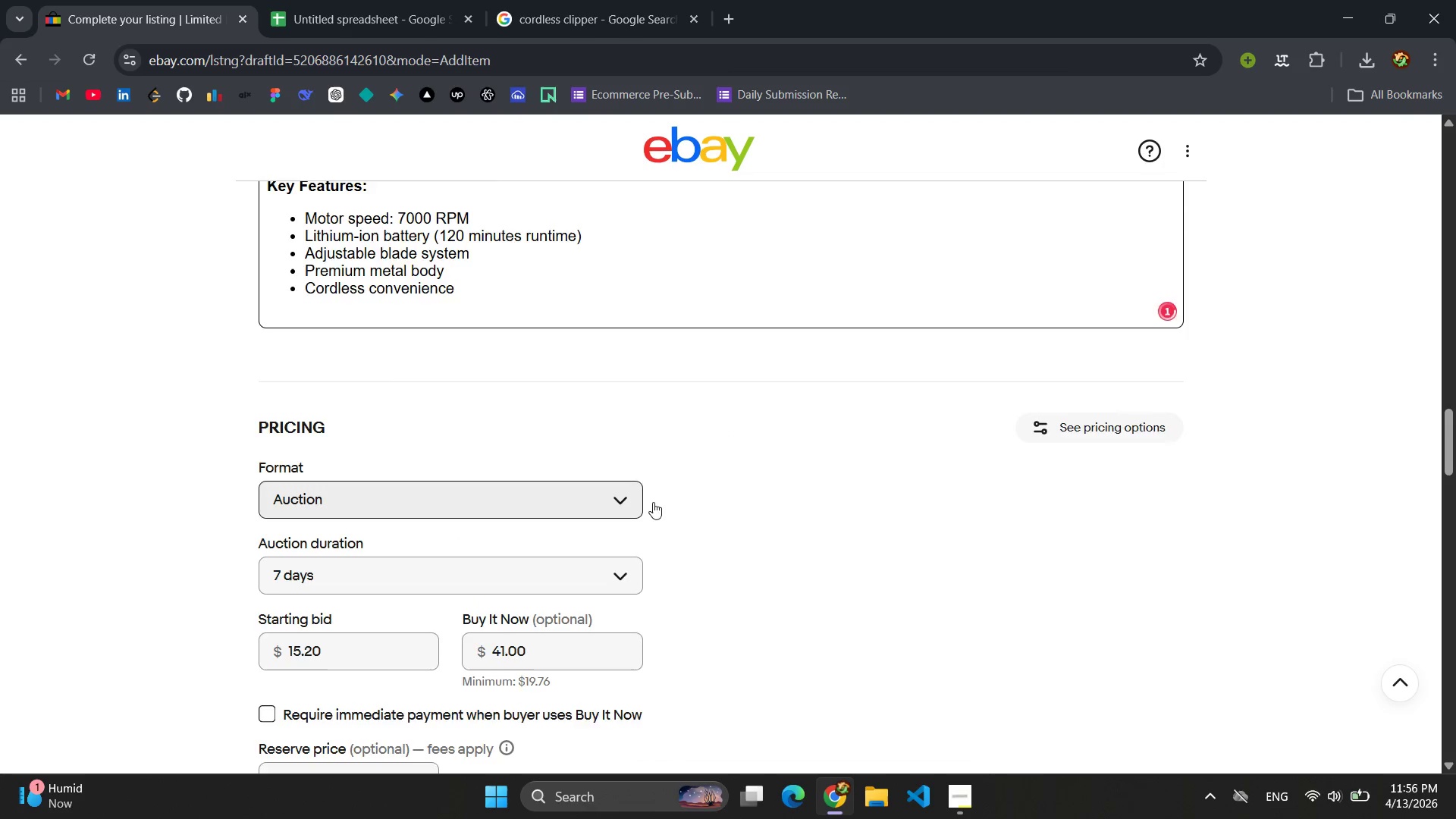 
scroll: coordinate [643, 490], scroll_direction: up, amount: 2.0
 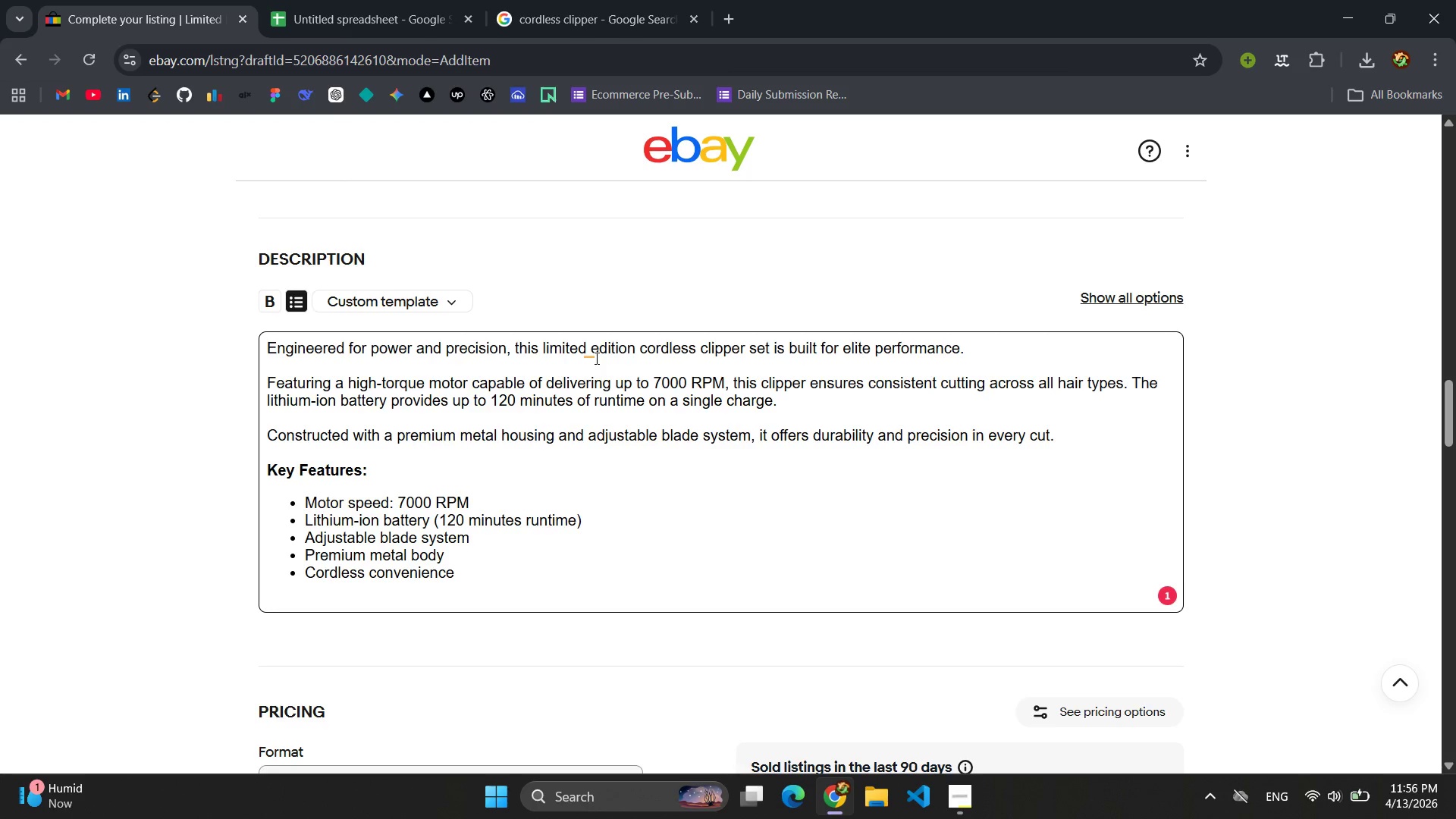 
left_click([595, 358])
 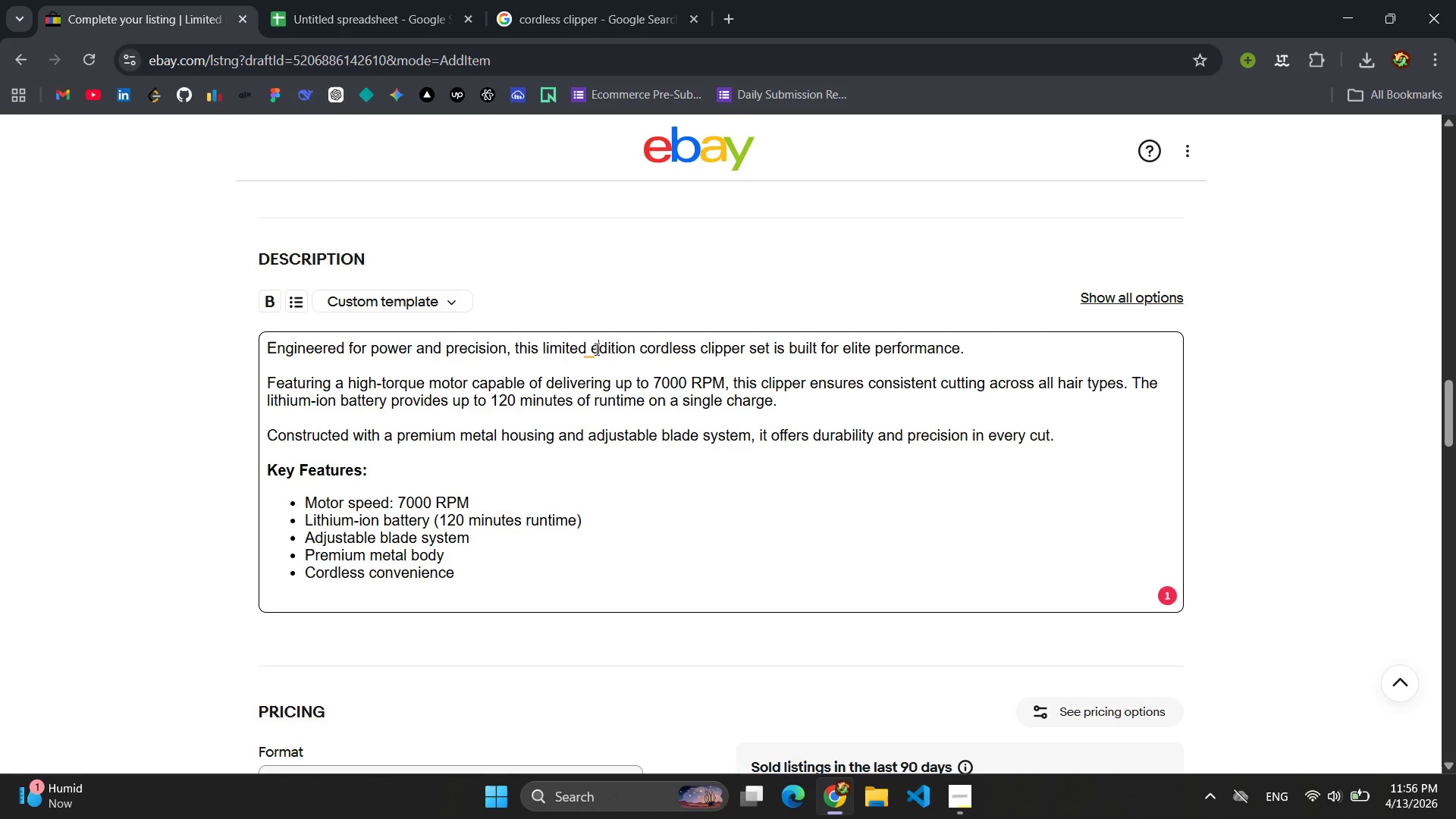 
left_click([595, 349])
 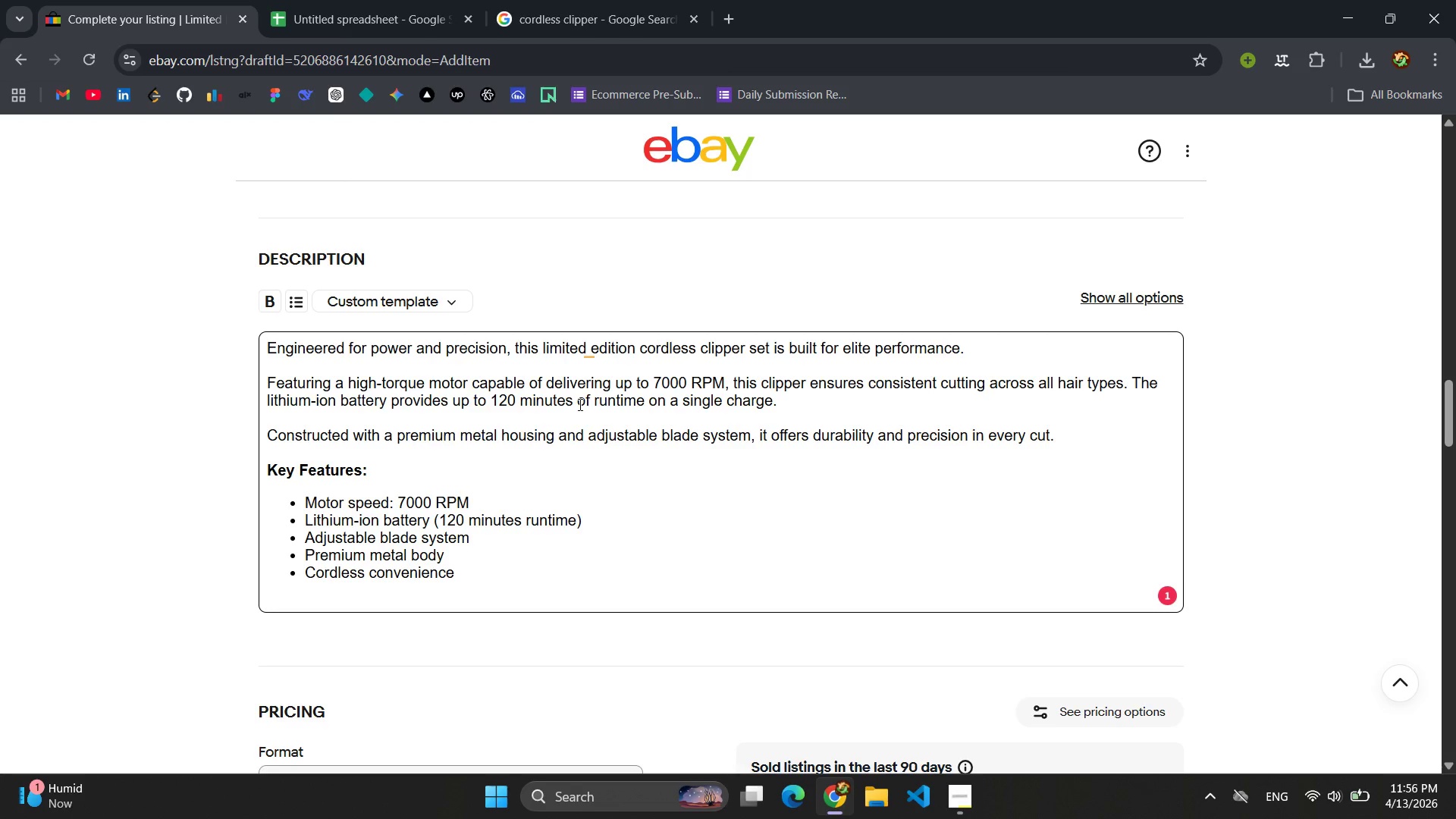 
wait(19.34)
 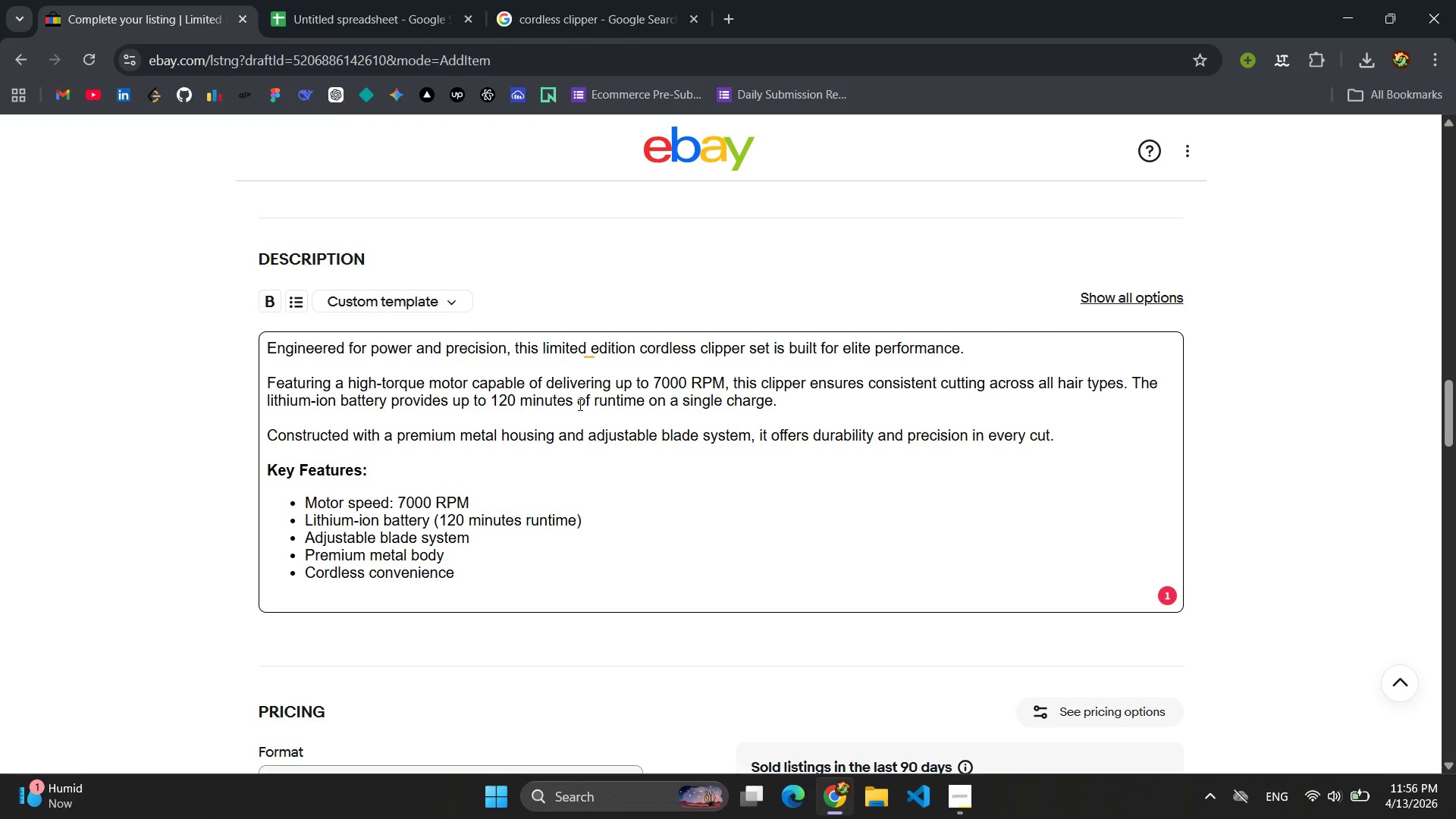 
key(ArrowLeft)
 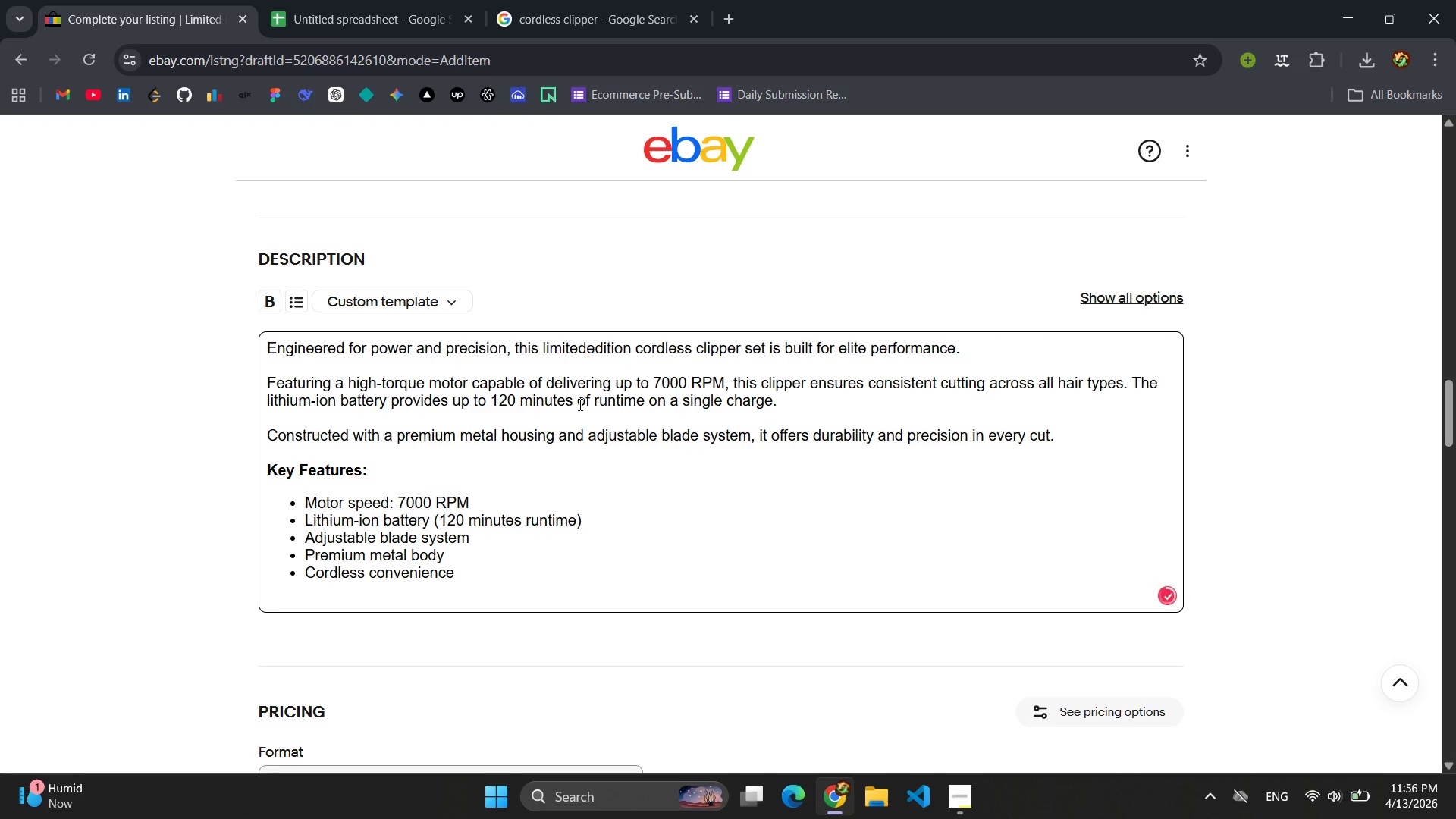 
key(Backspace)
 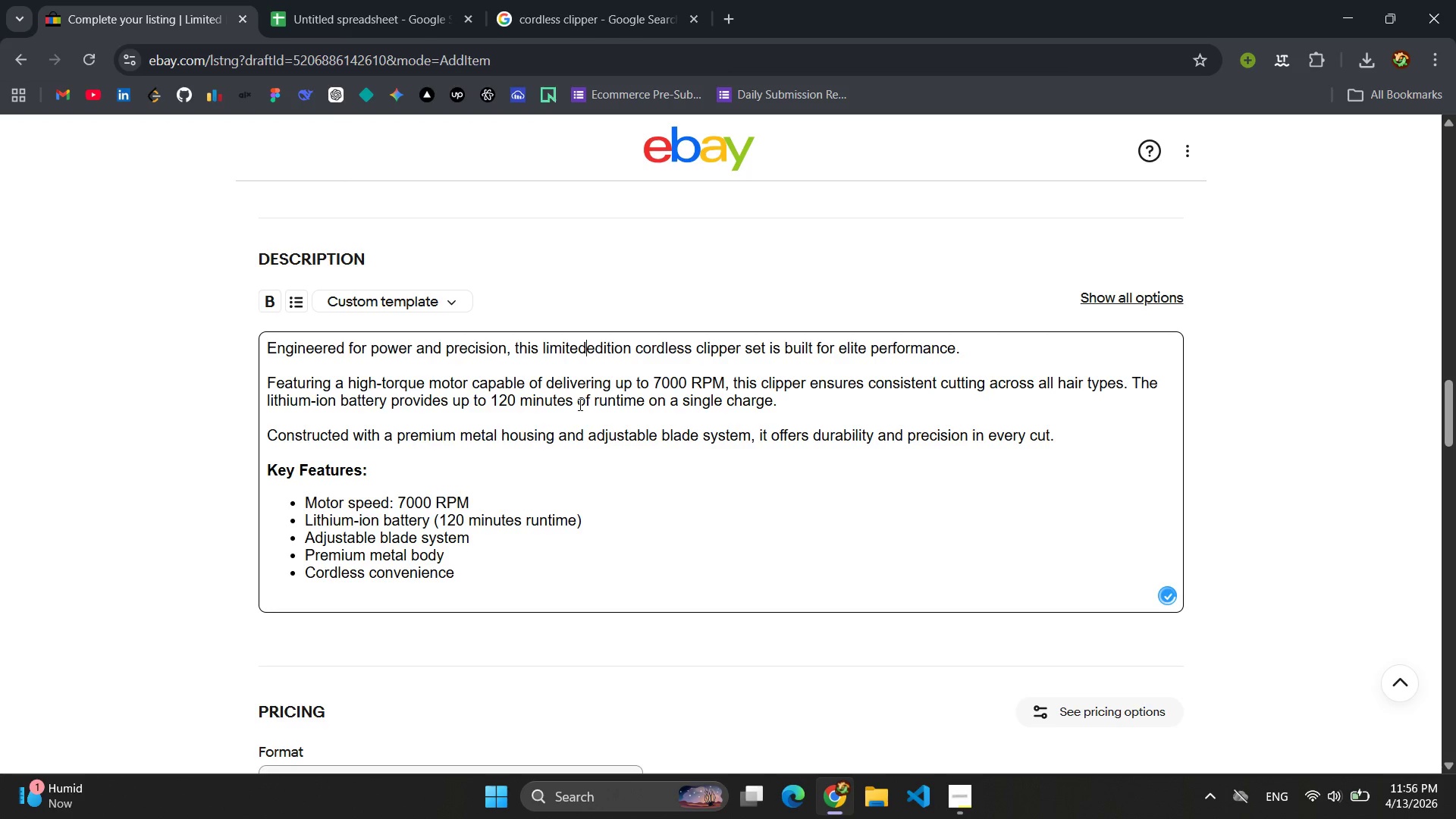 
key(Space)
 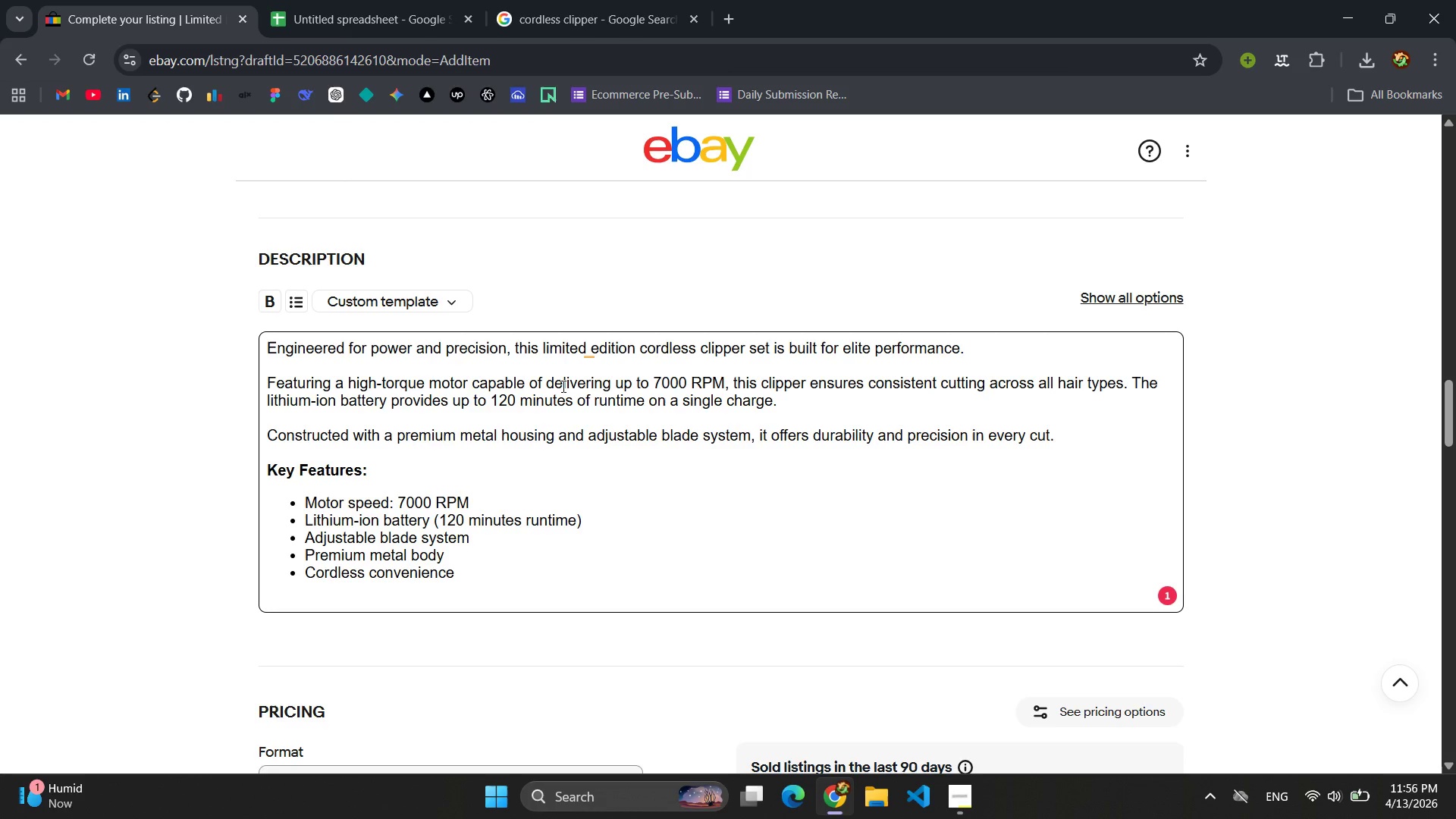 
wait(5.06)
 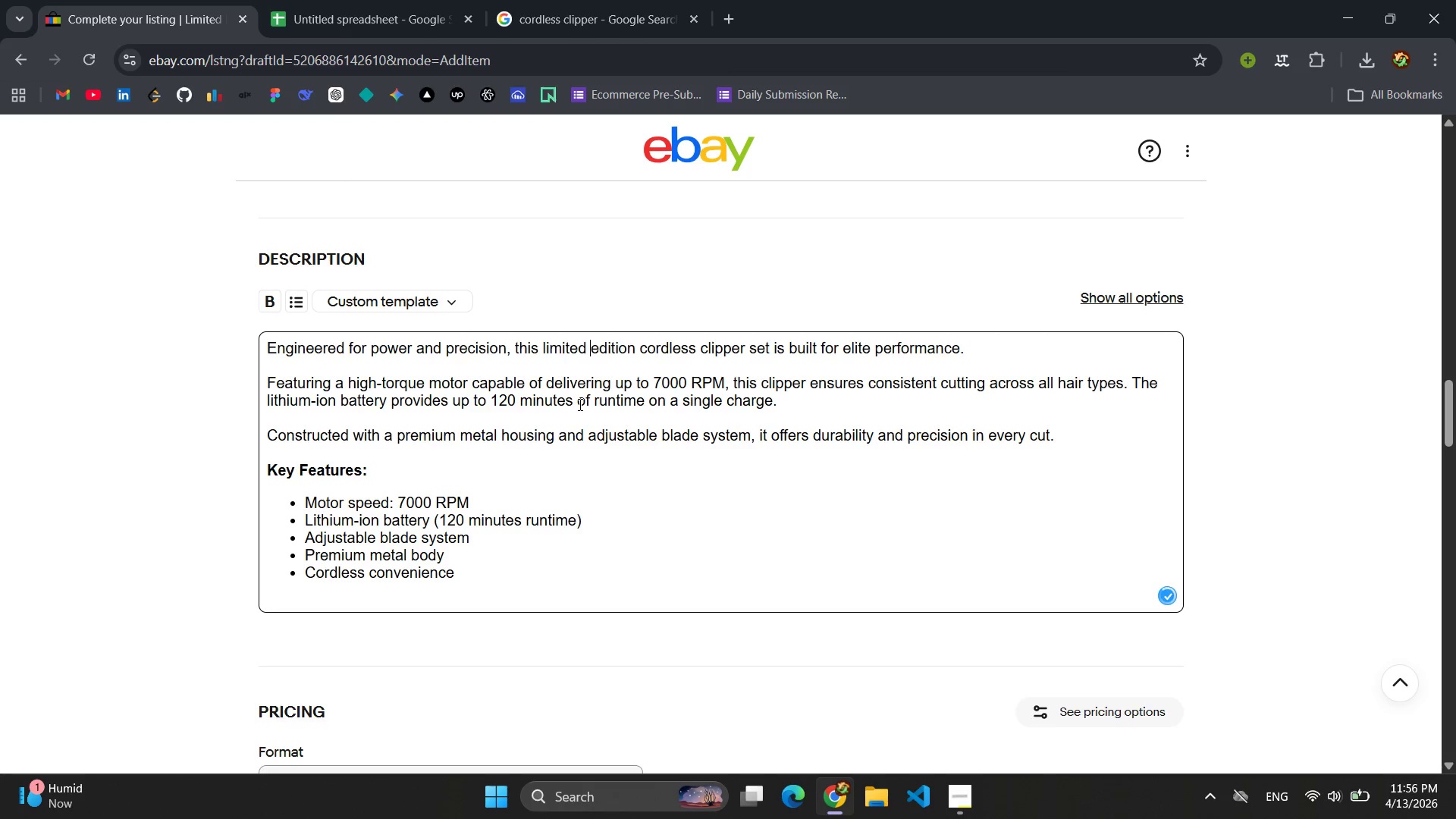 
key(Backspace)
 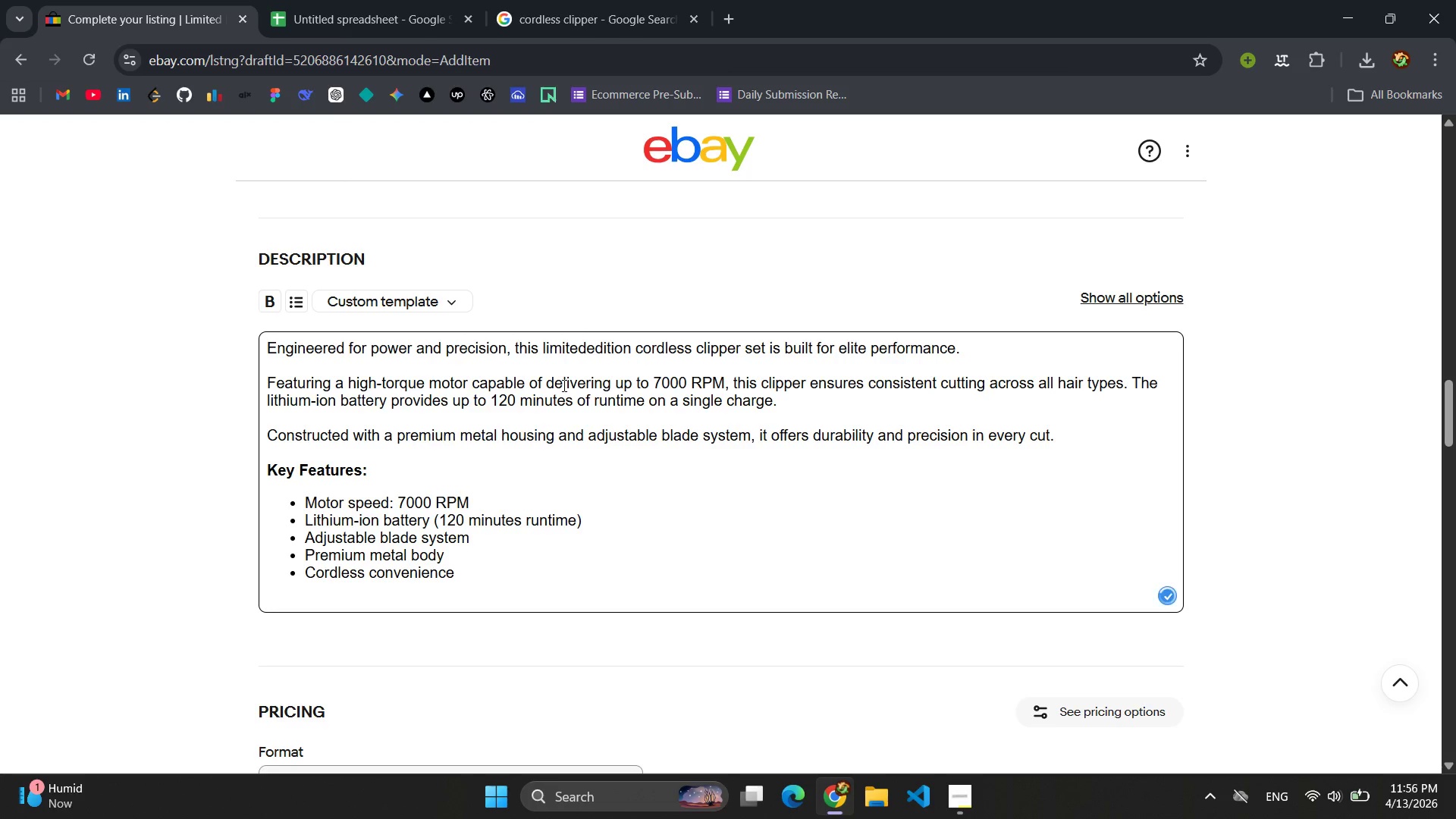 
key(Minus)
 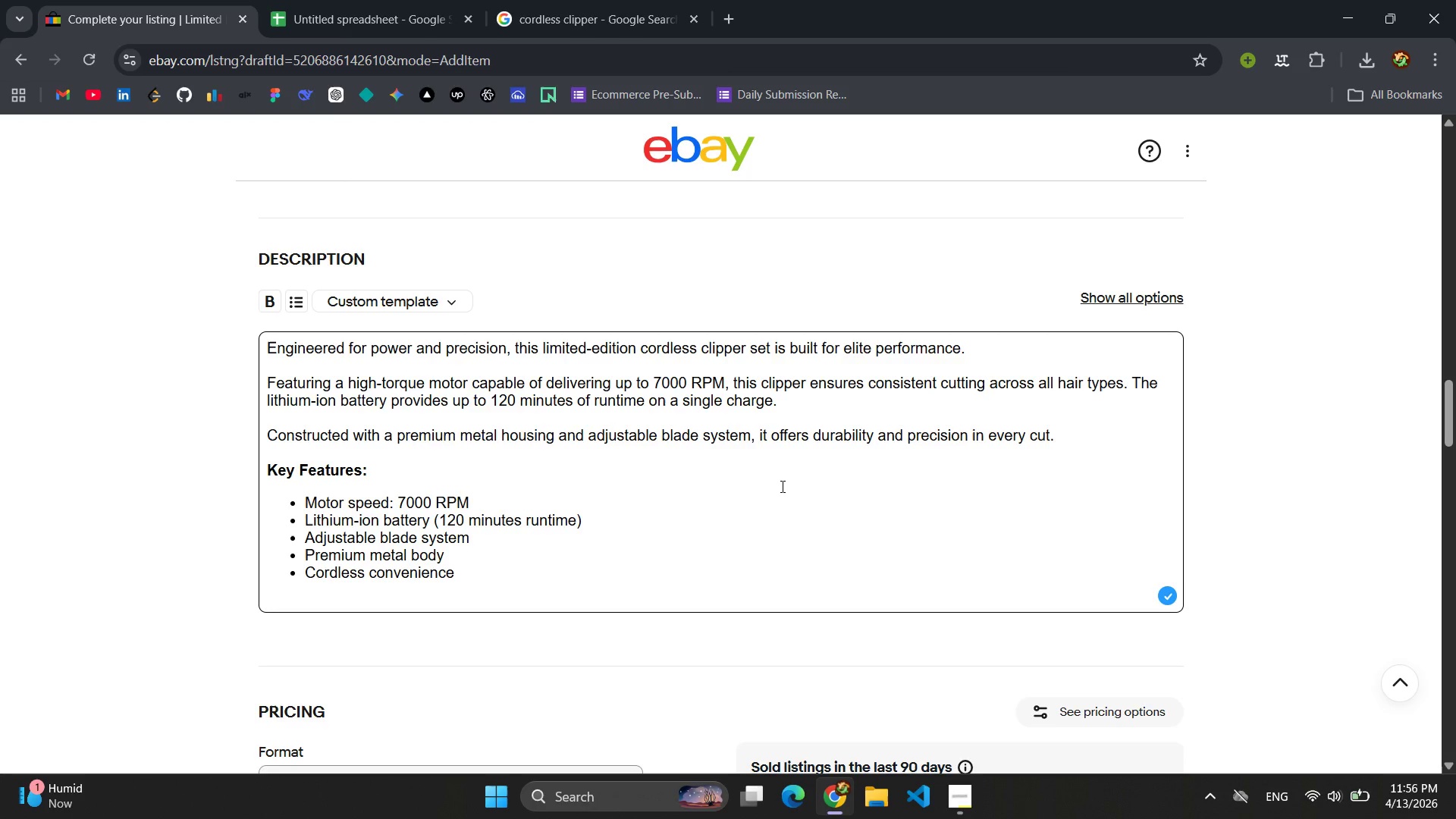 
wait(5.06)
 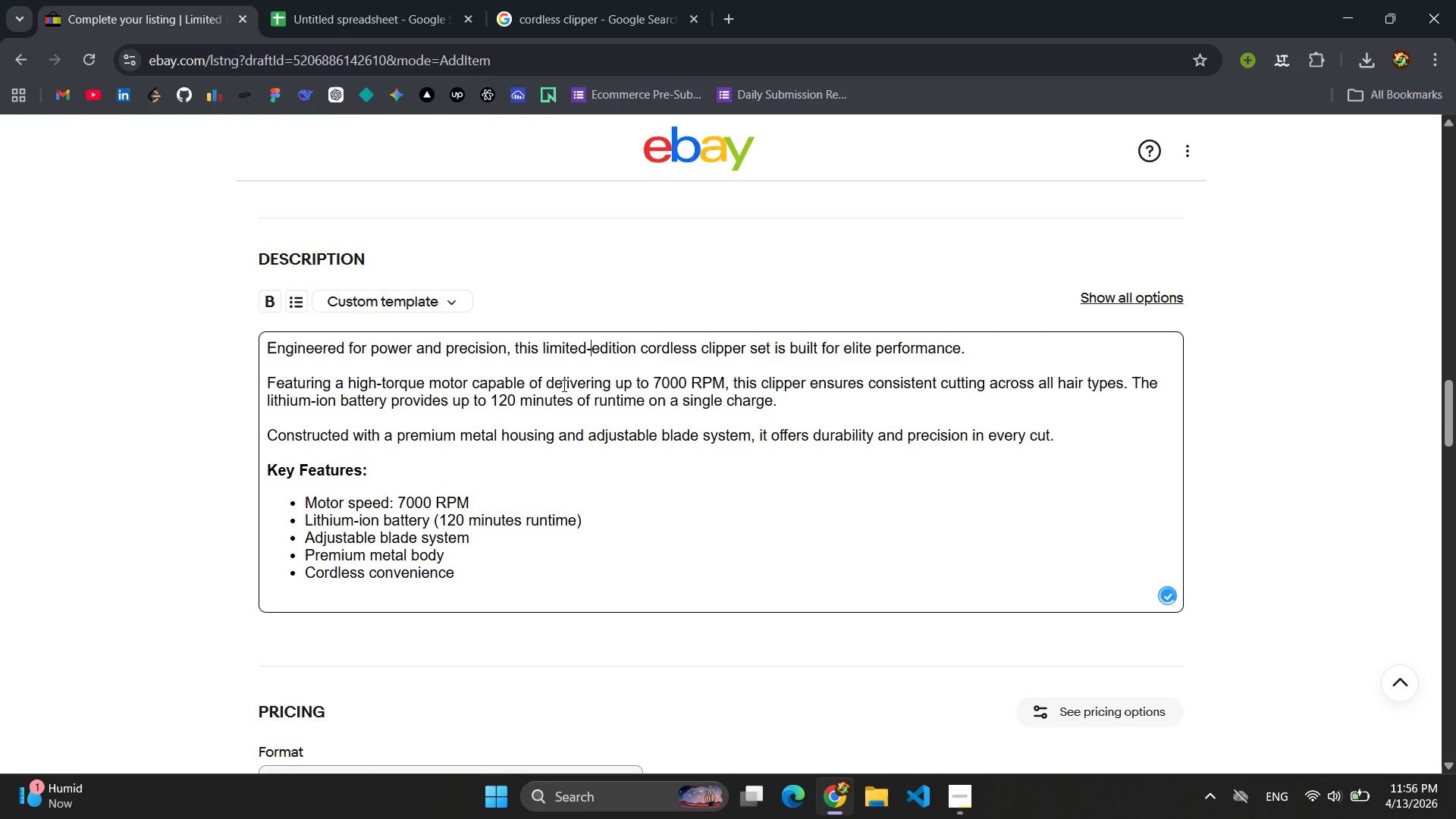 
scroll: coordinate [783, 486], scroll_direction: down, amount: 1.0
 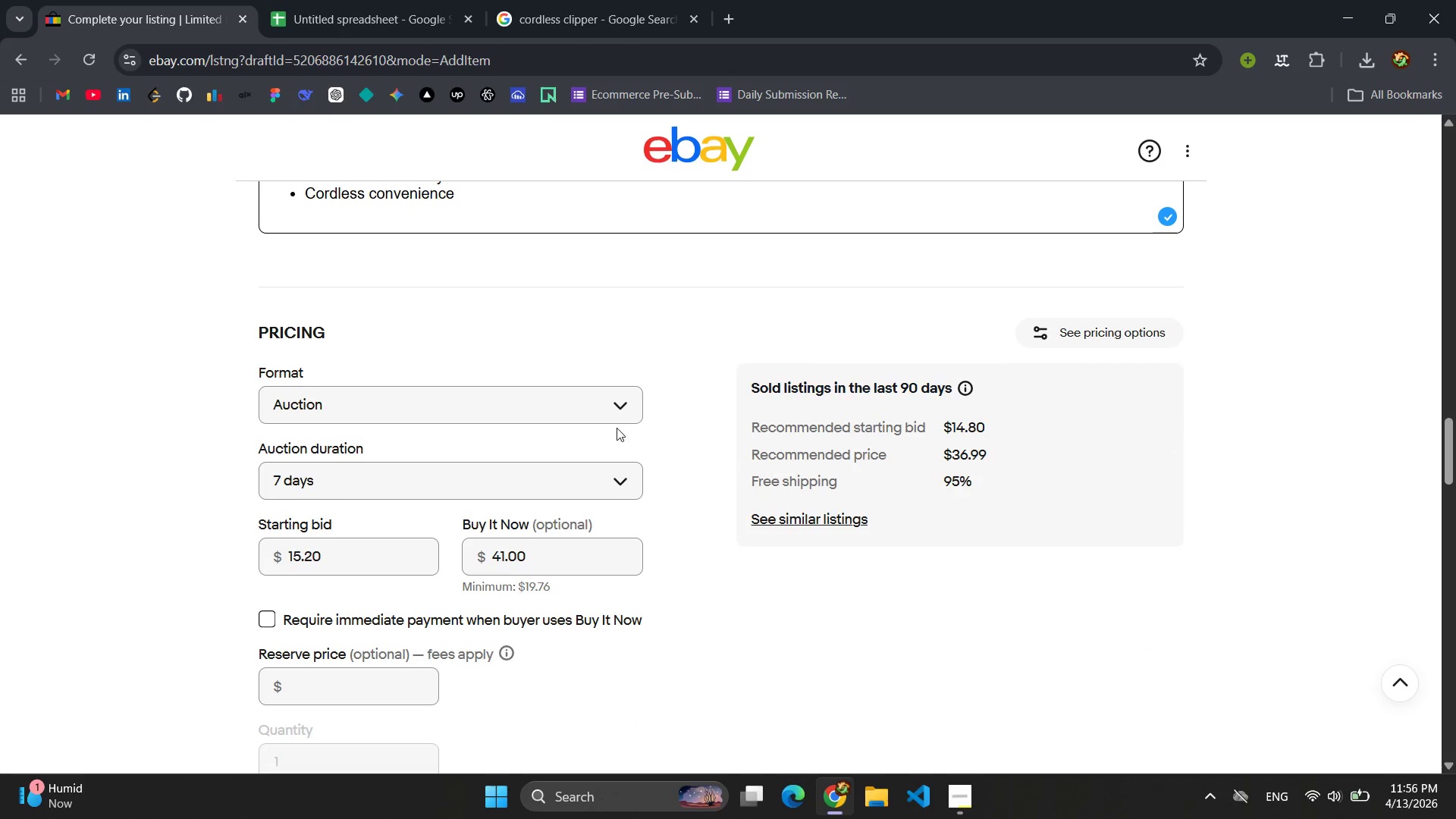 
left_click([576, 418])
 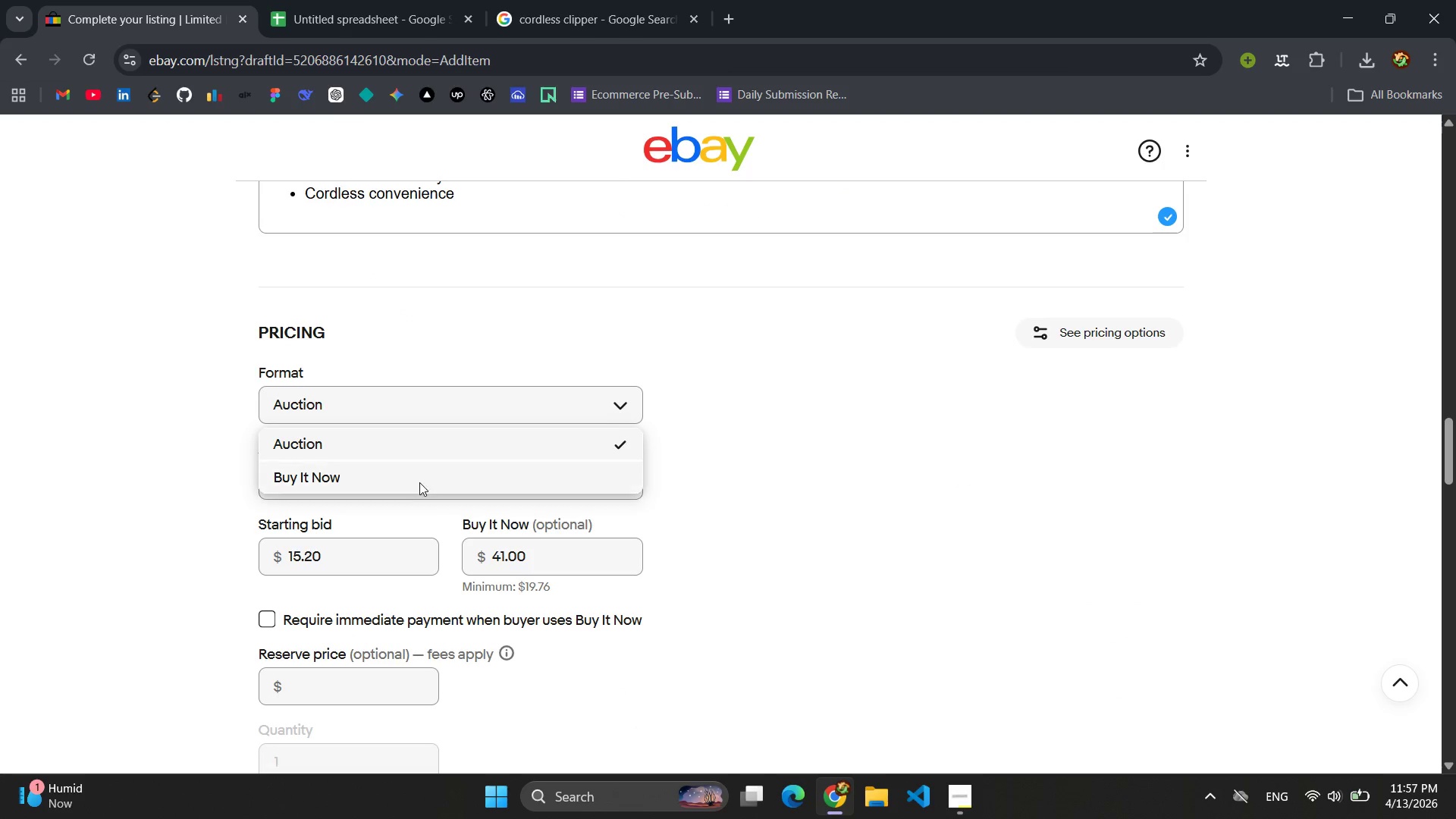 
left_click([418, 482])
 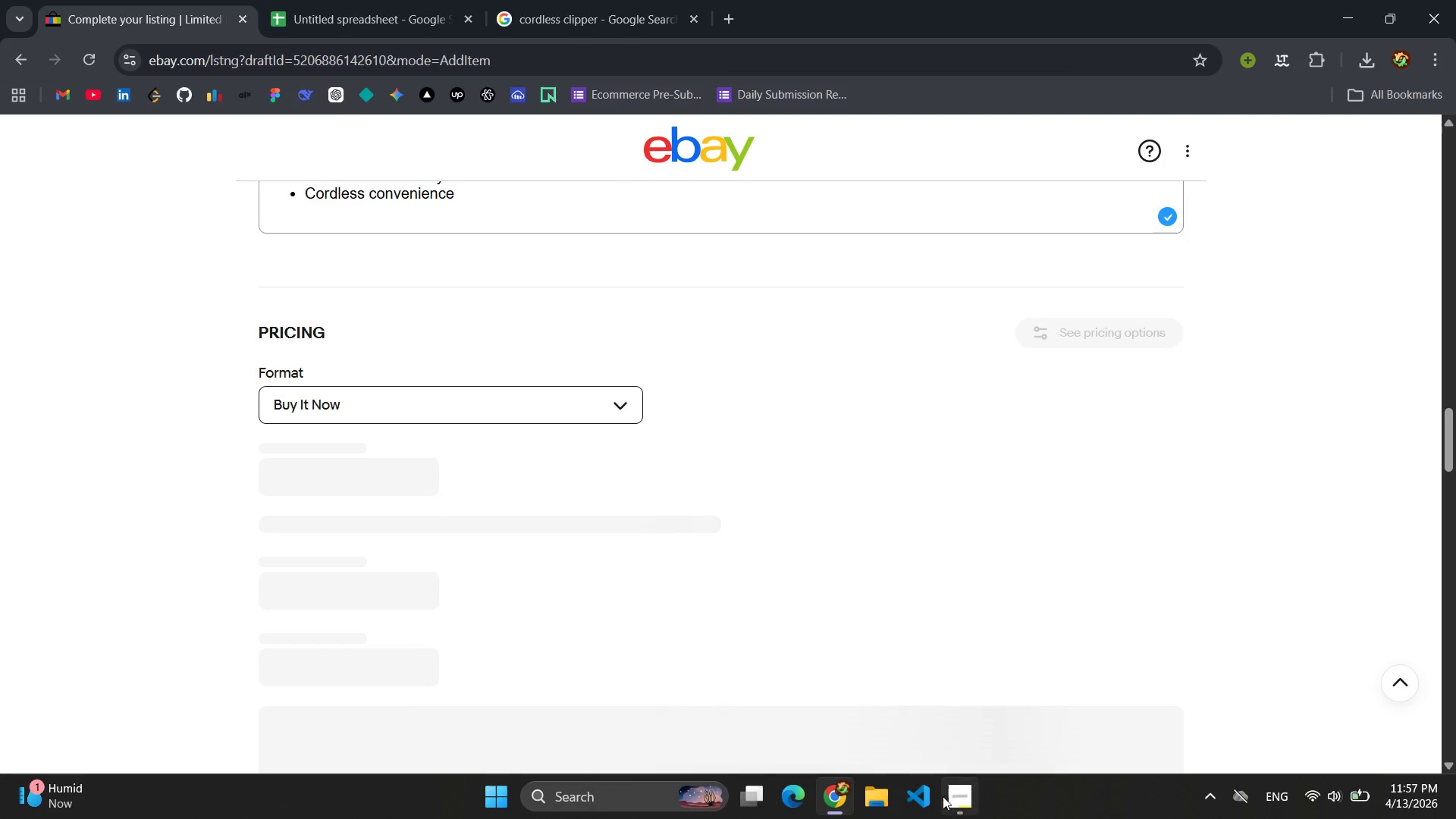 
left_click([955, 808])